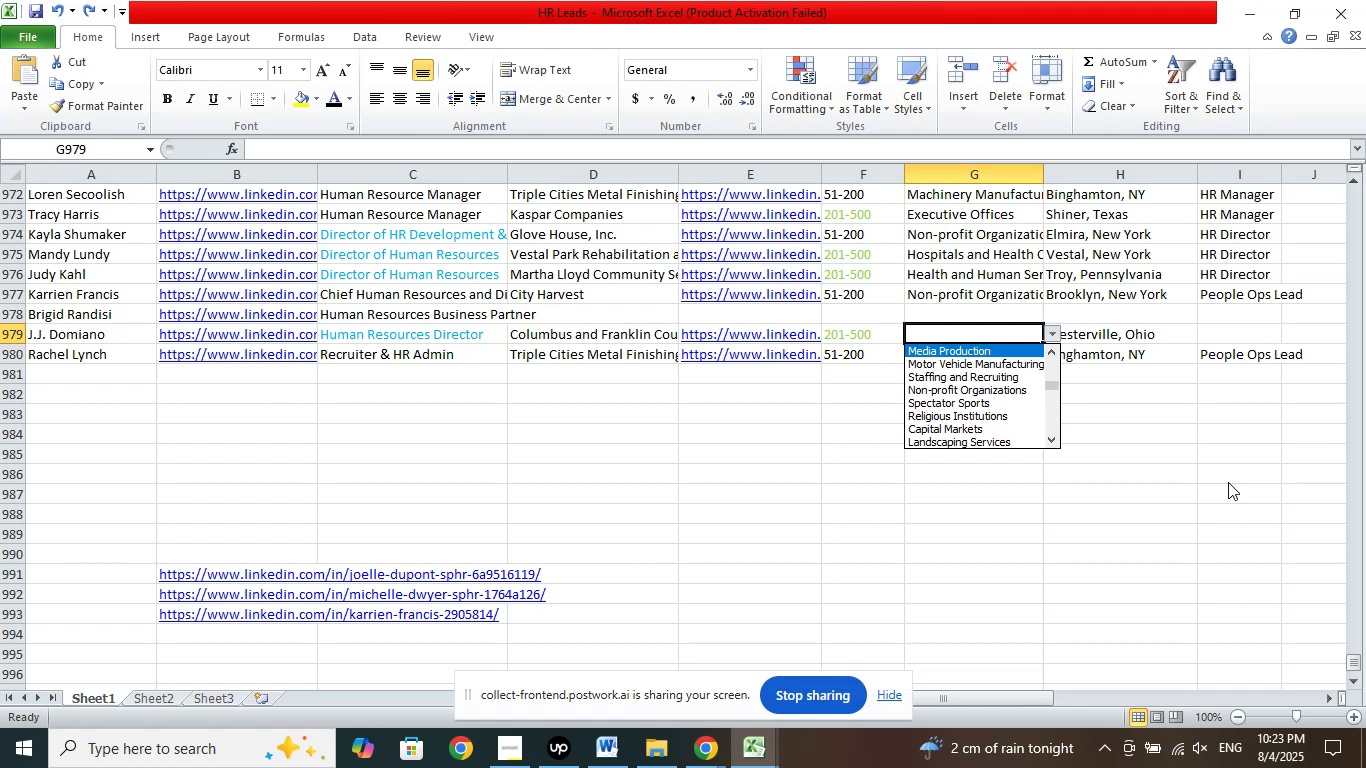 
key(ArrowUp)
 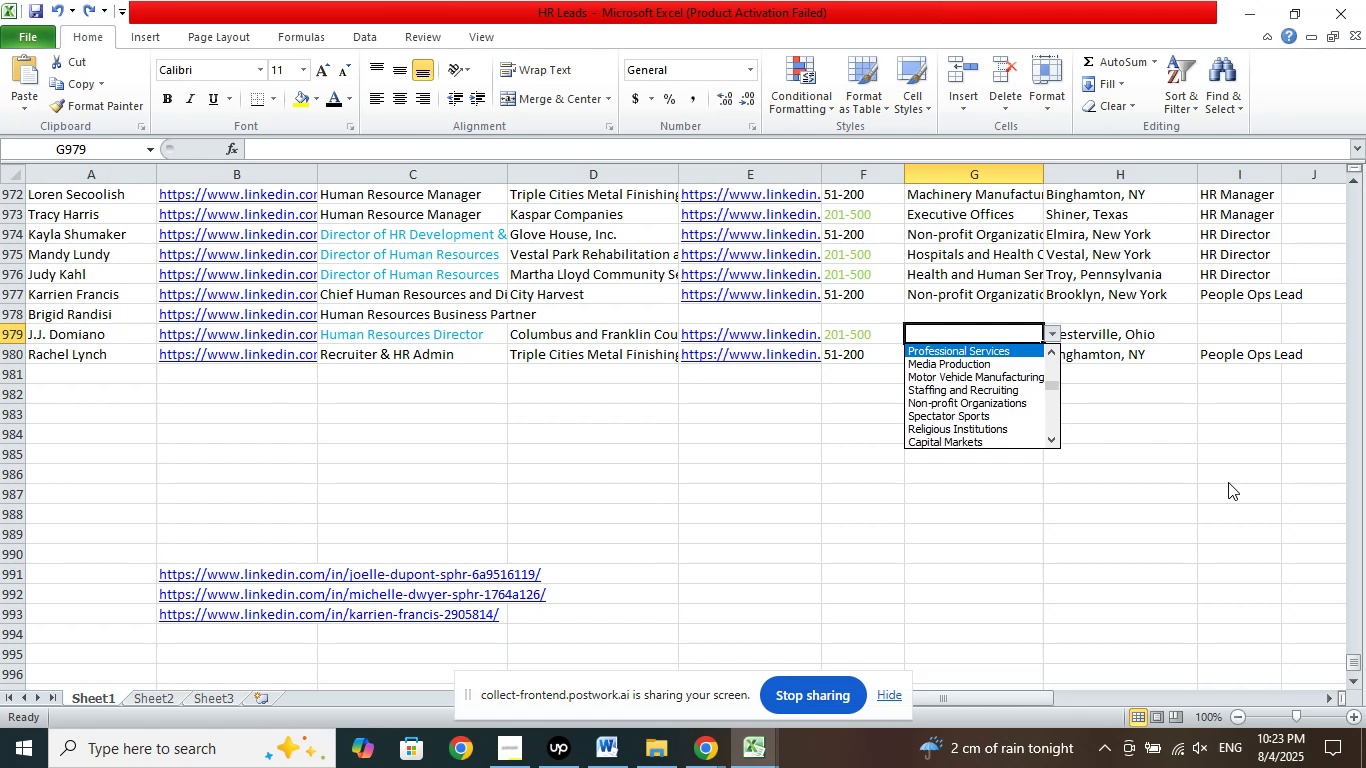 
key(ArrowUp)
 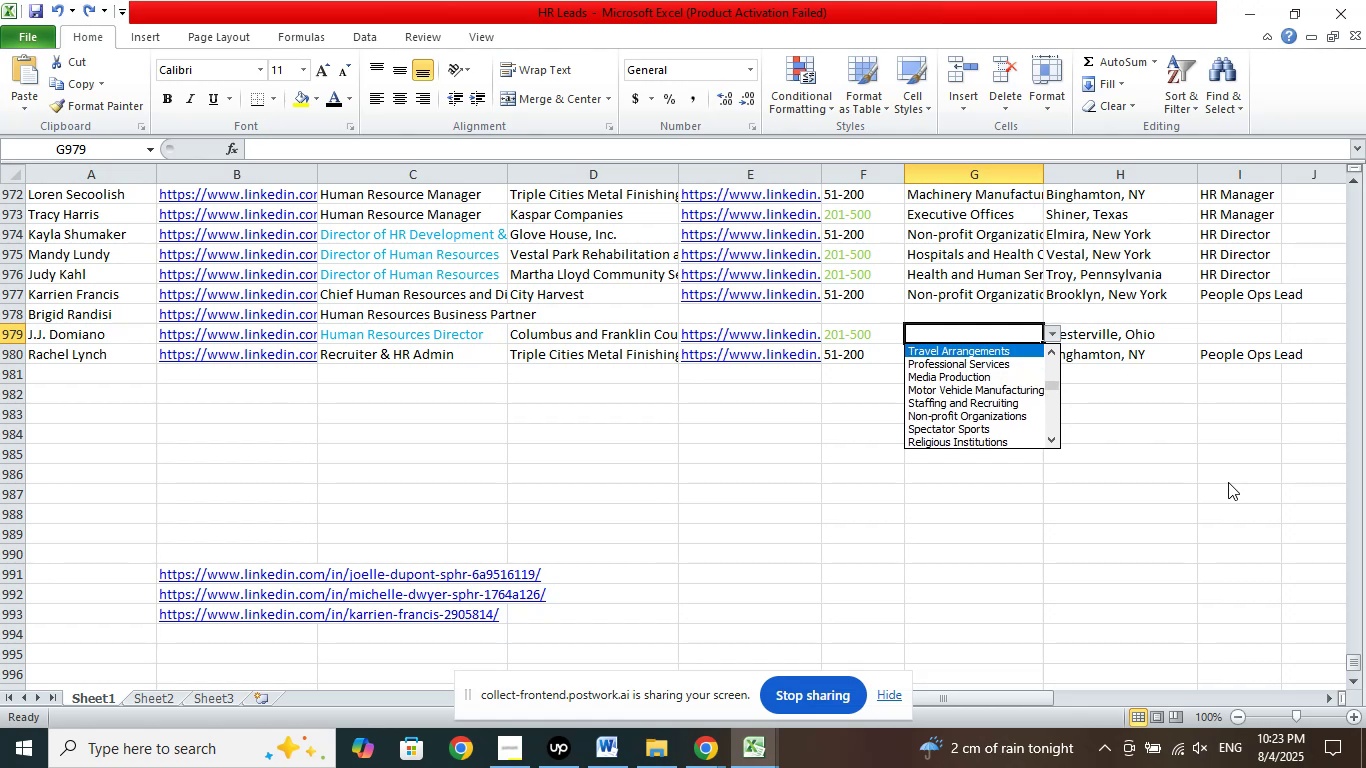 
key(ArrowUp)
 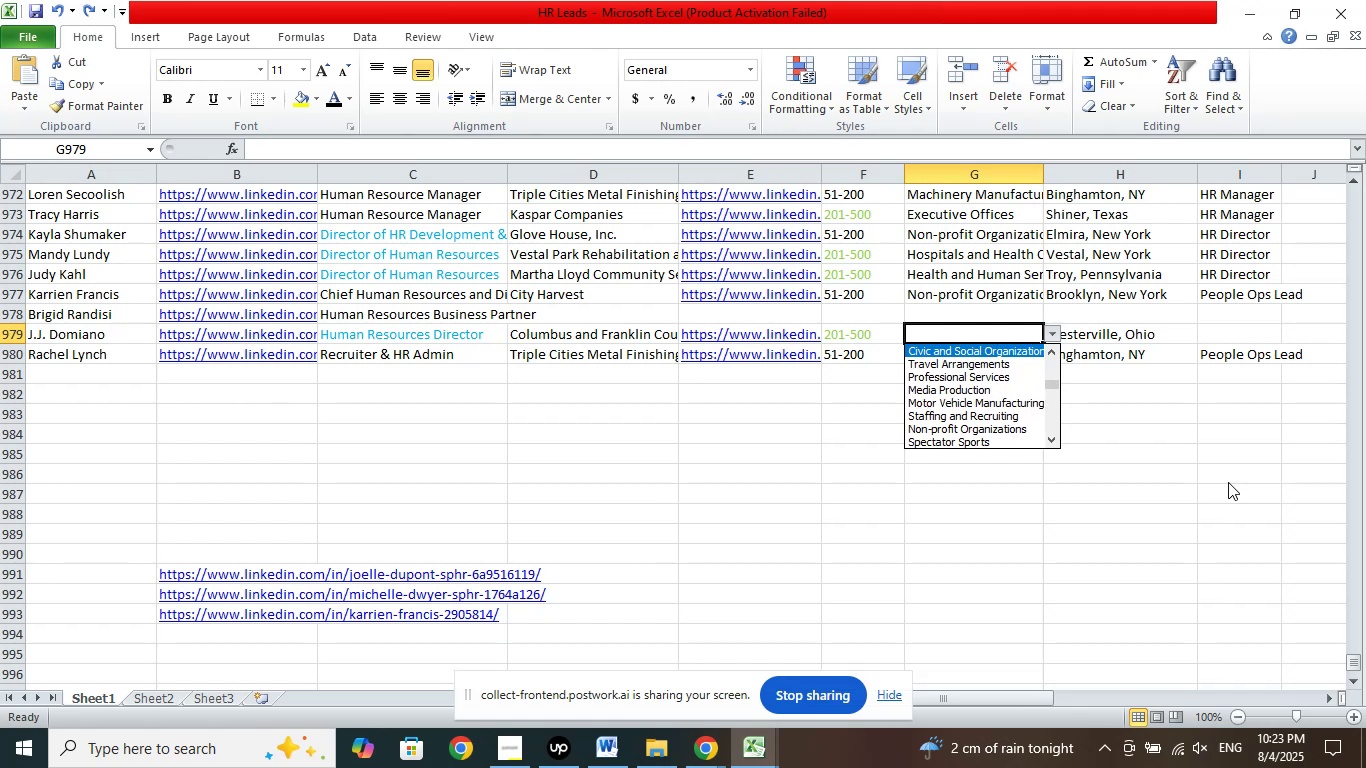 
key(ArrowUp)
 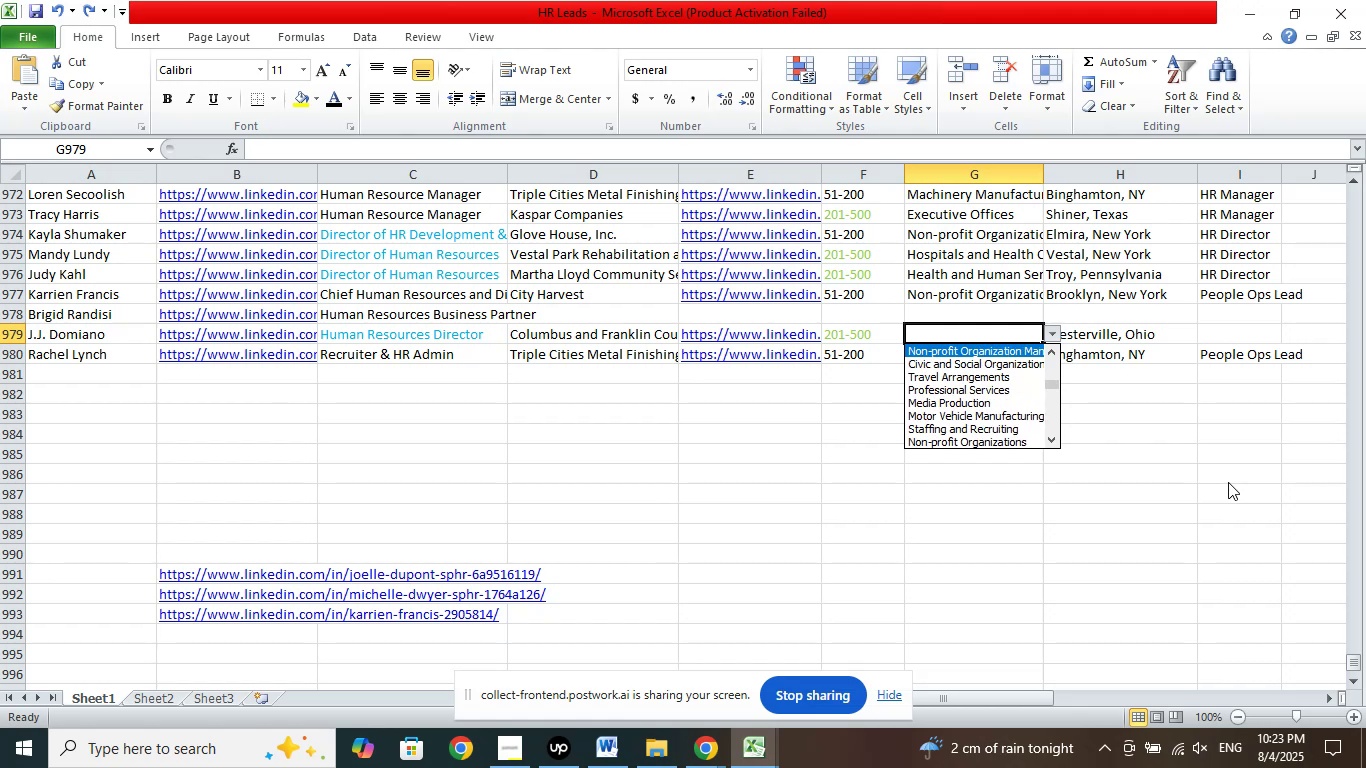 
key(ArrowUp)
 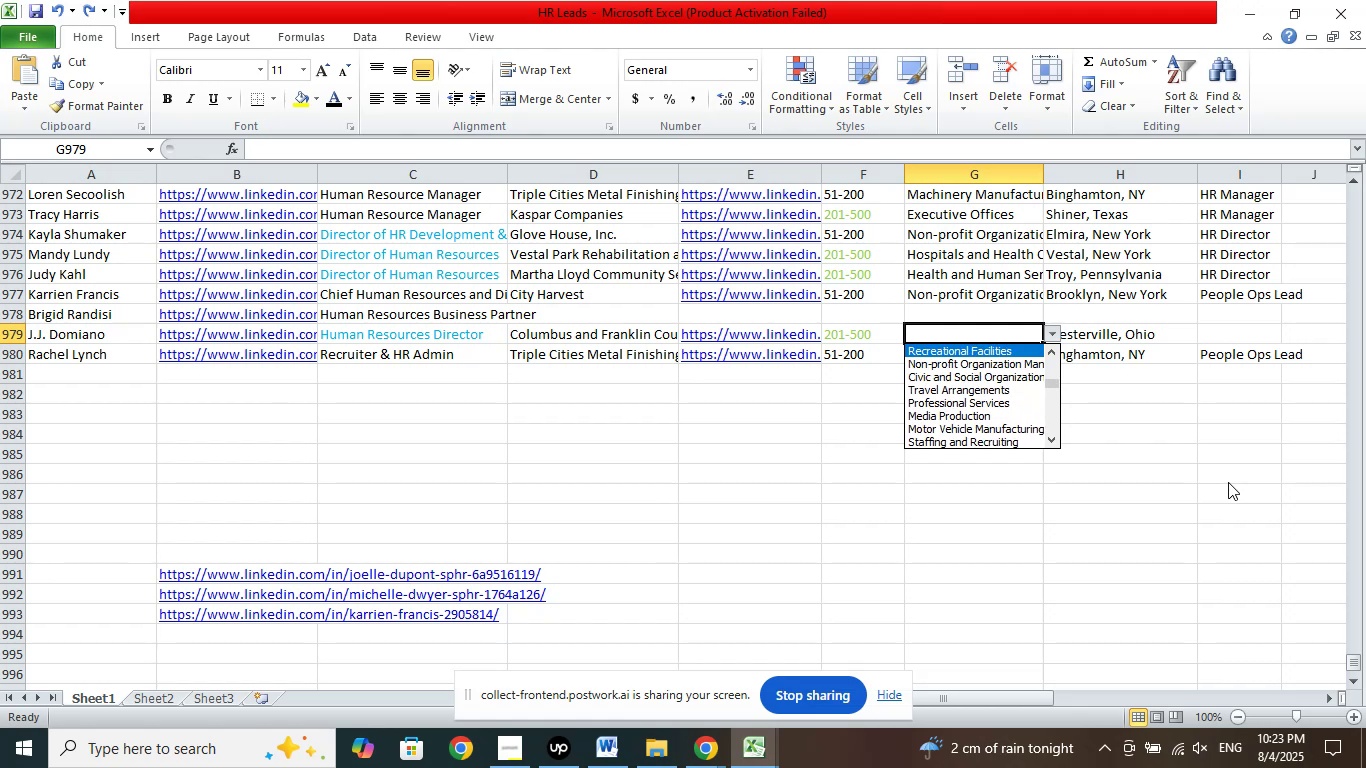 
key(ArrowUp)
 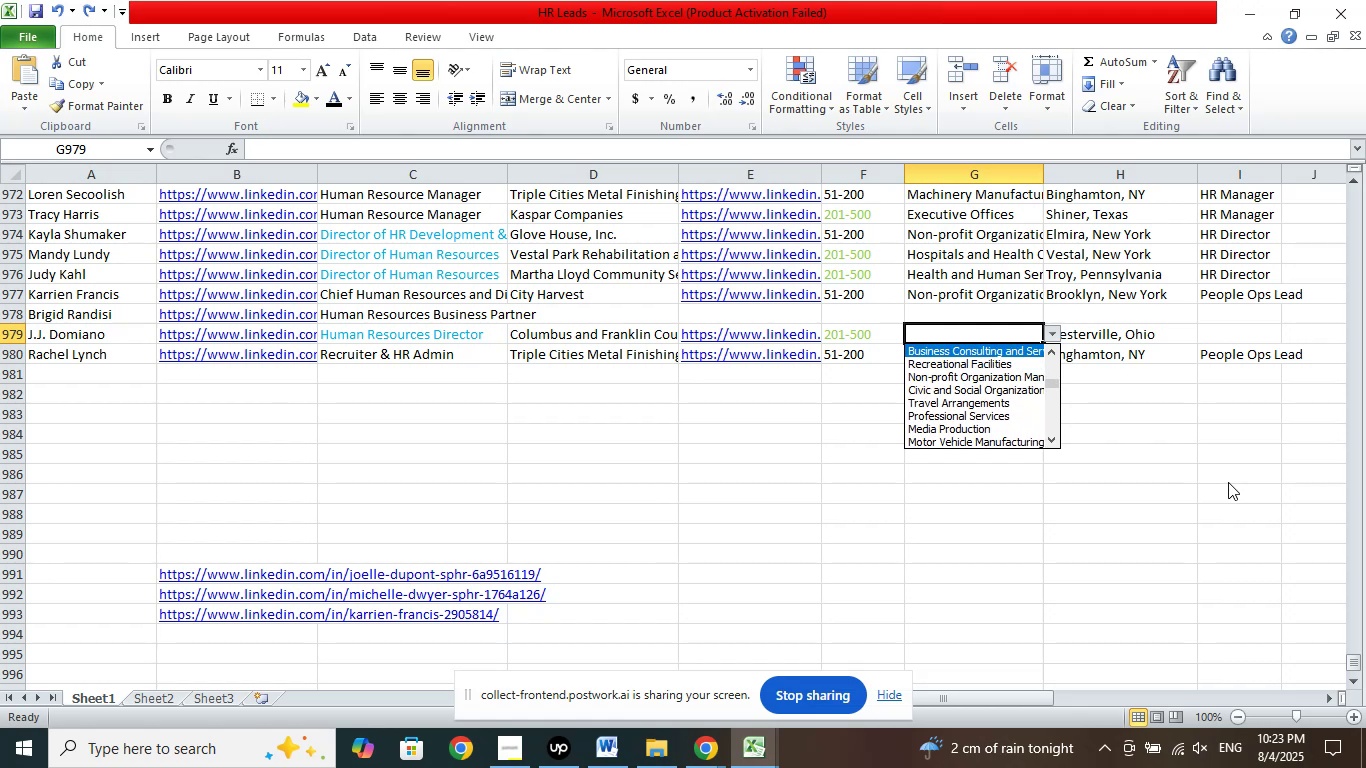 
key(ArrowUp)
 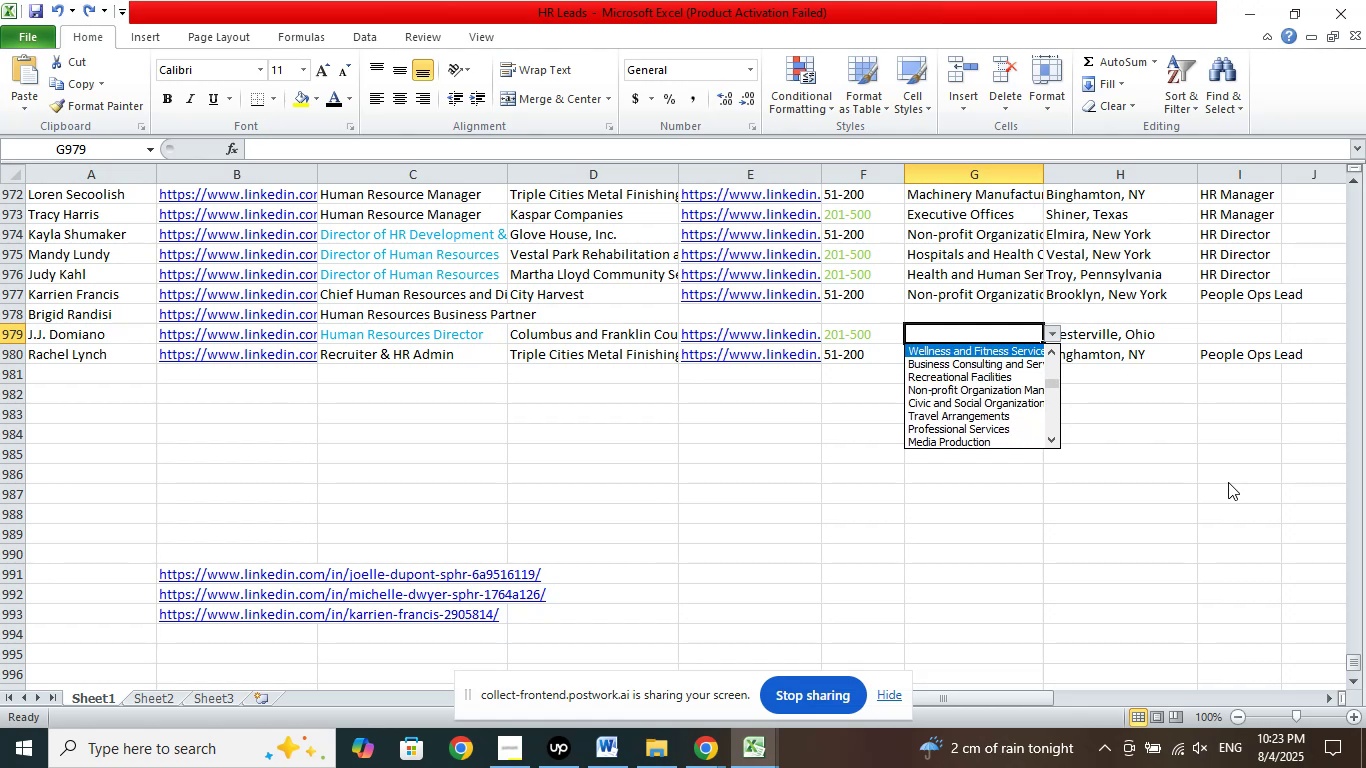 
key(ArrowUp)
 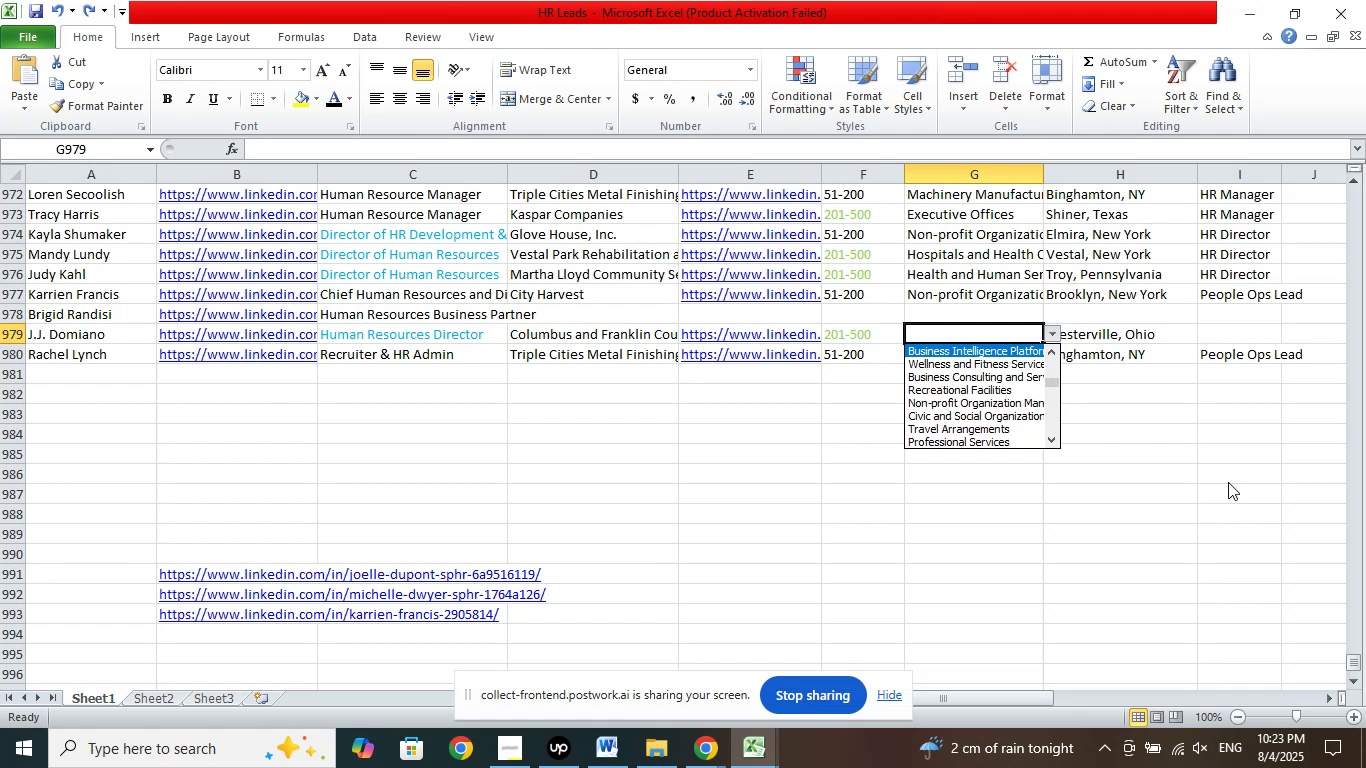 
key(ArrowUp)
 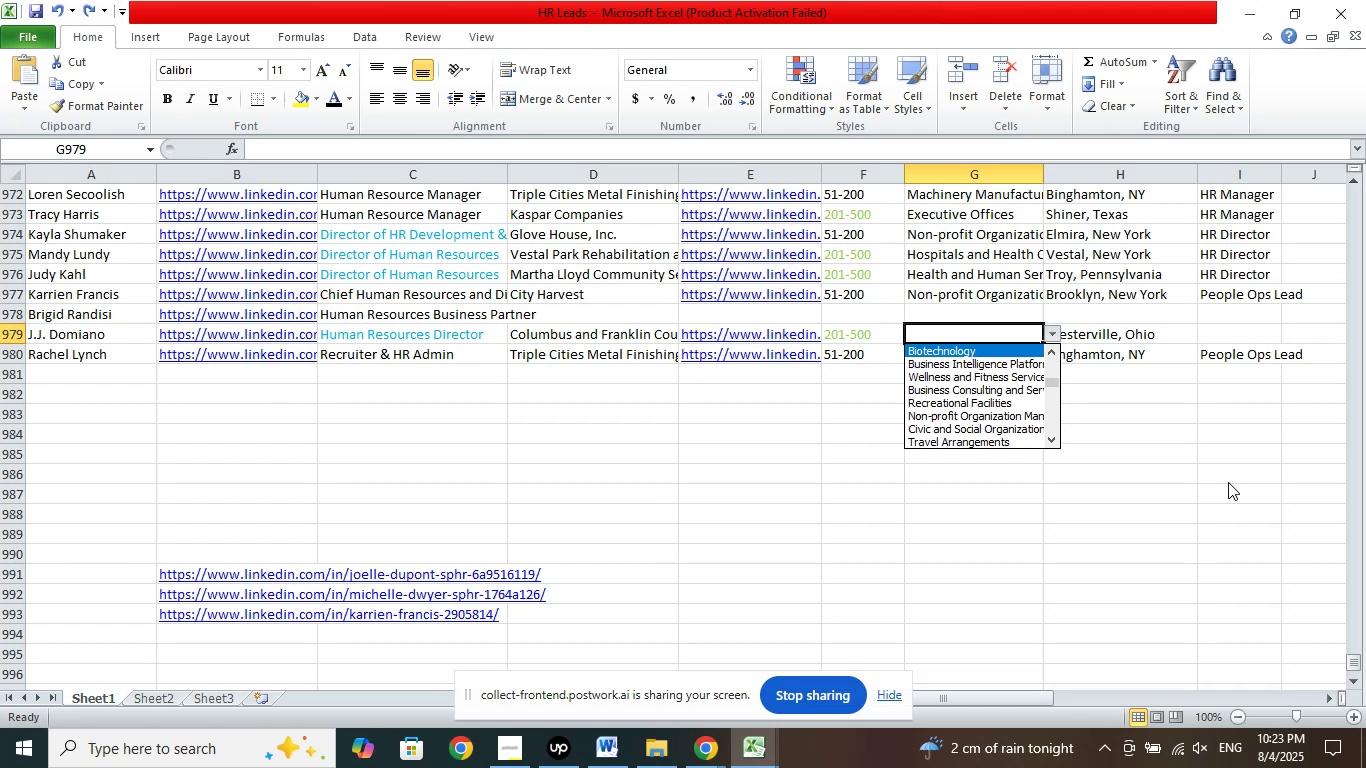 
key(ArrowUp)
 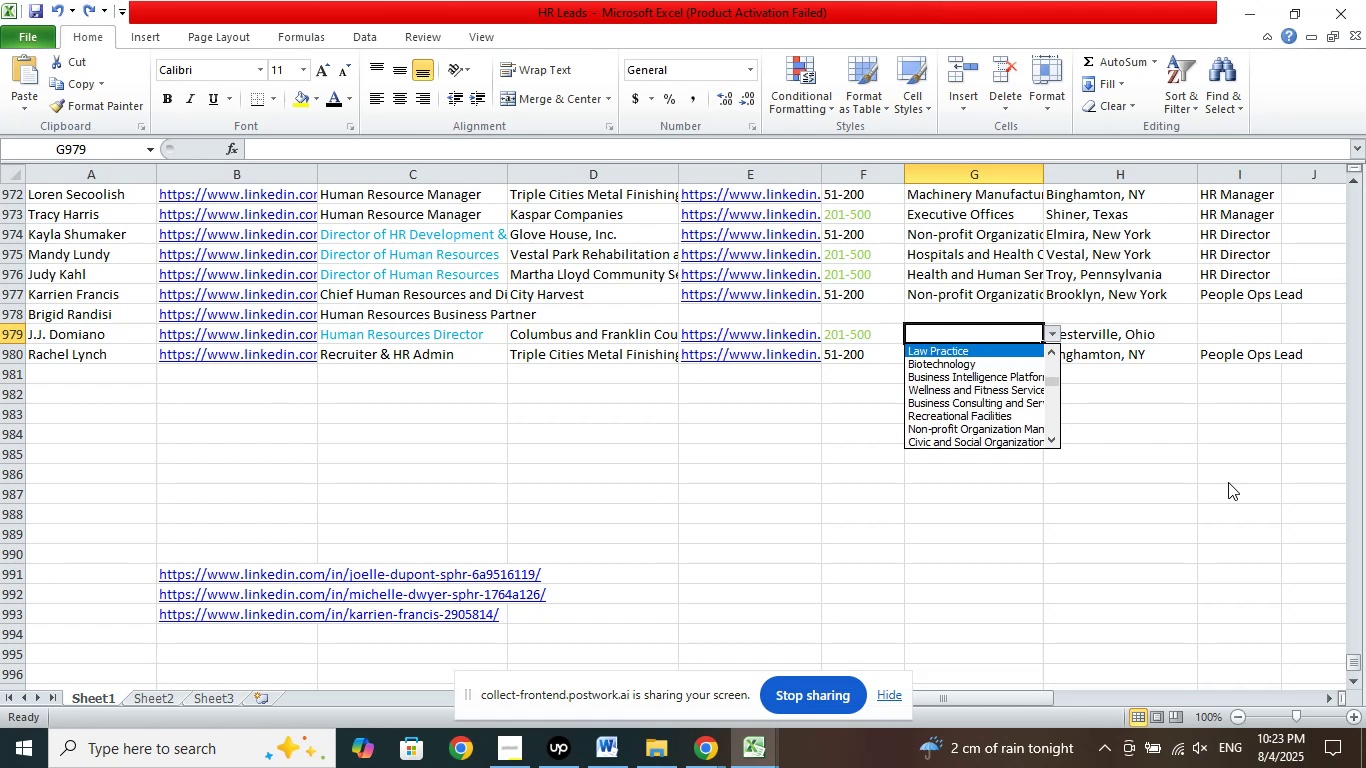 
key(ArrowUp)
 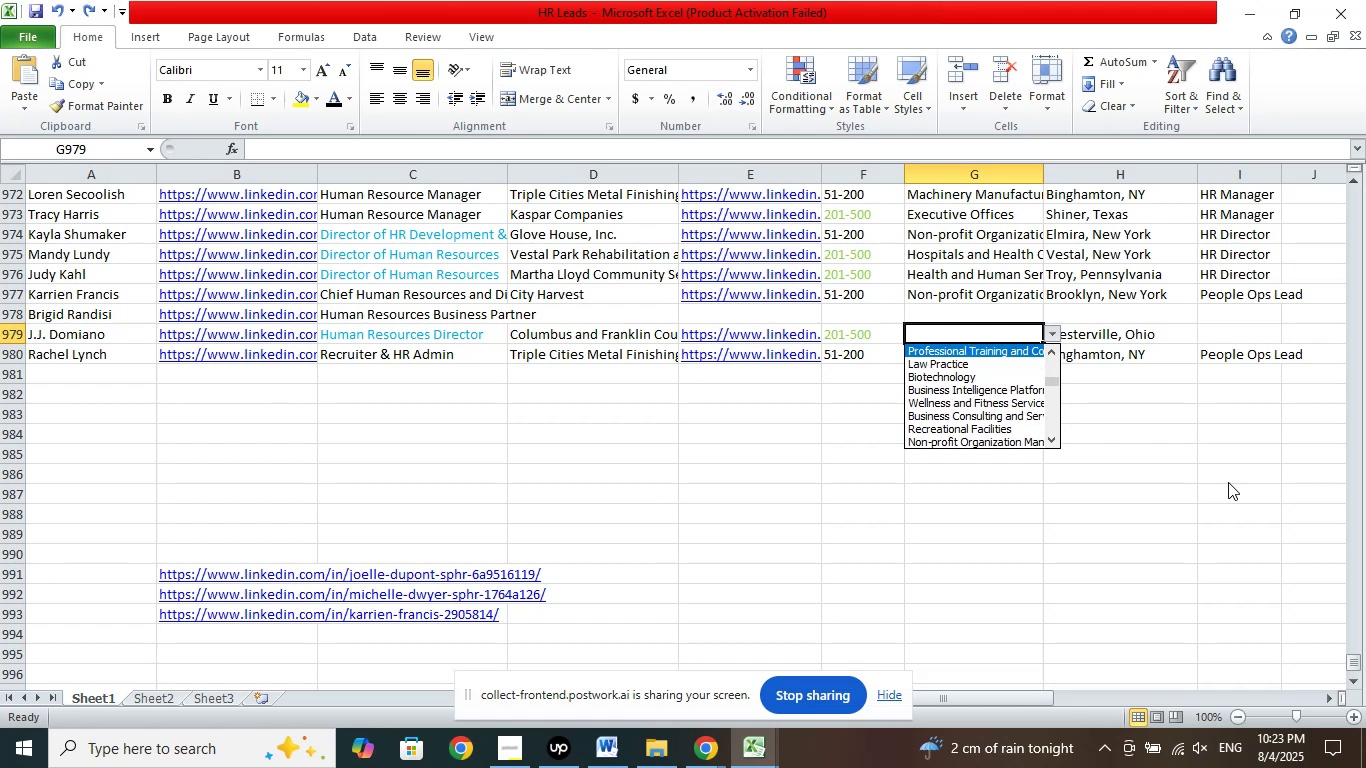 
key(ArrowUp)
 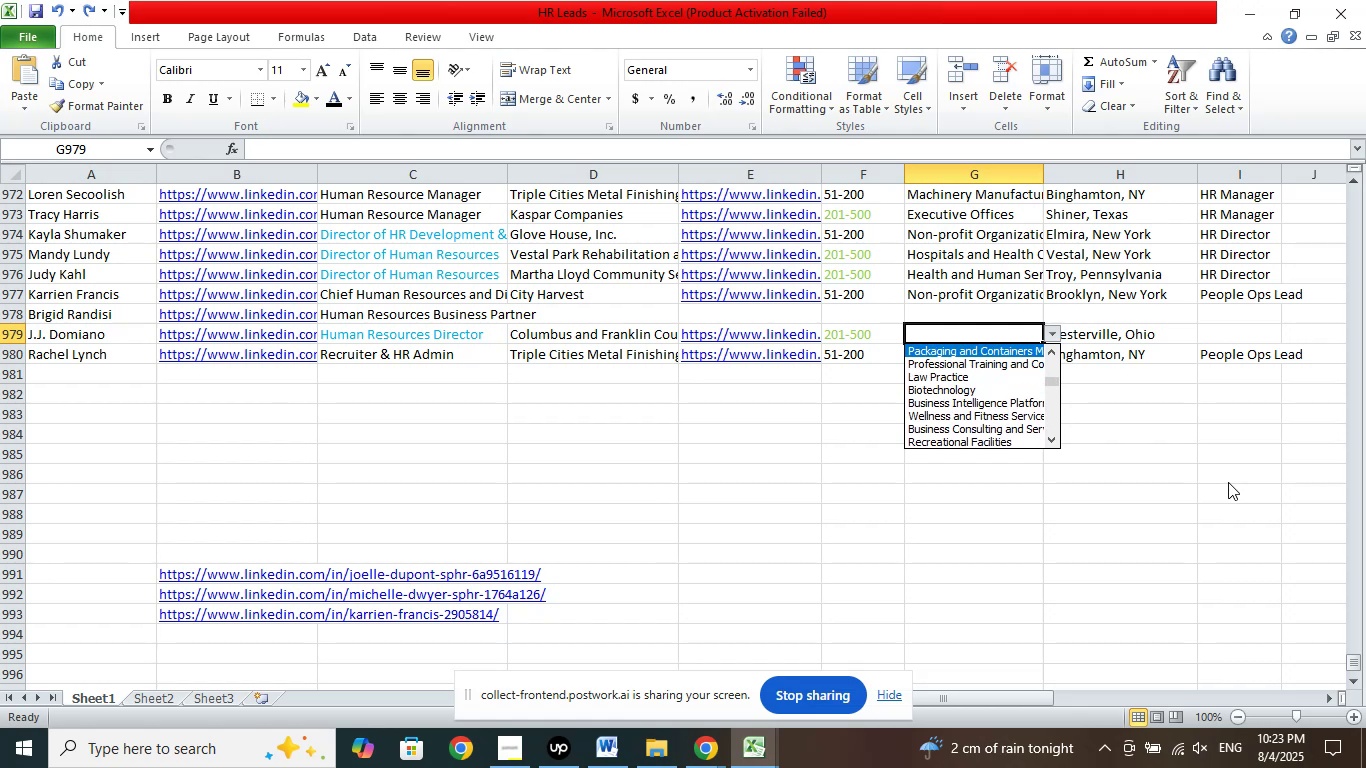 
key(ArrowUp)
 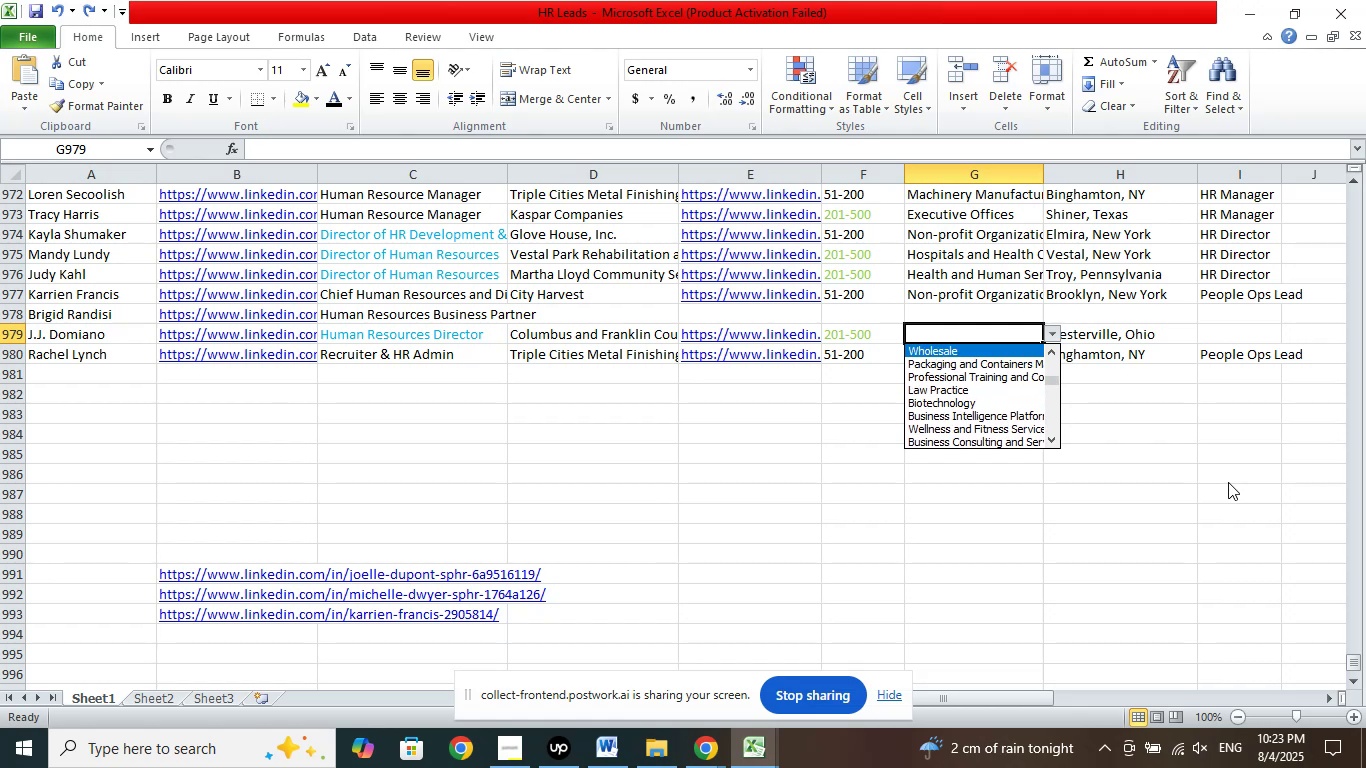 
key(ArrowUp)
 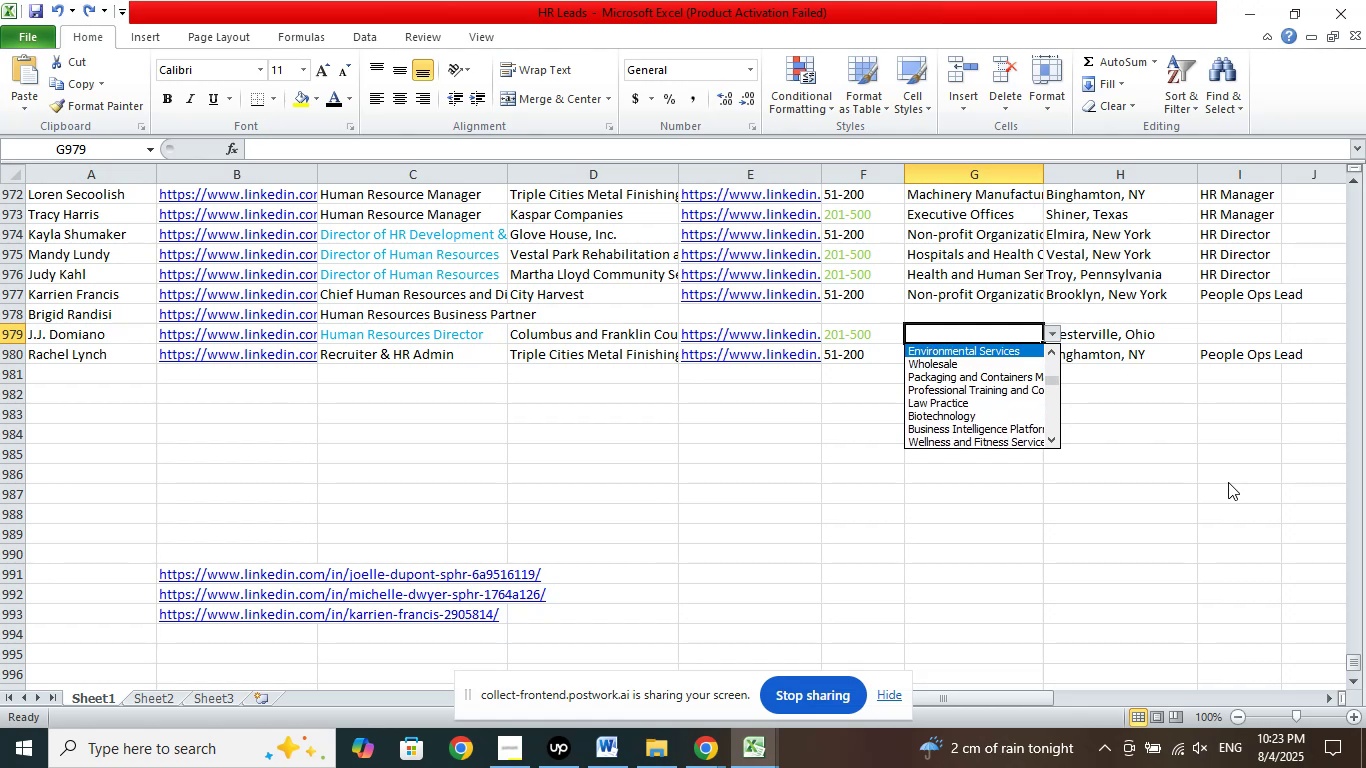 
key(ArrowUp)
 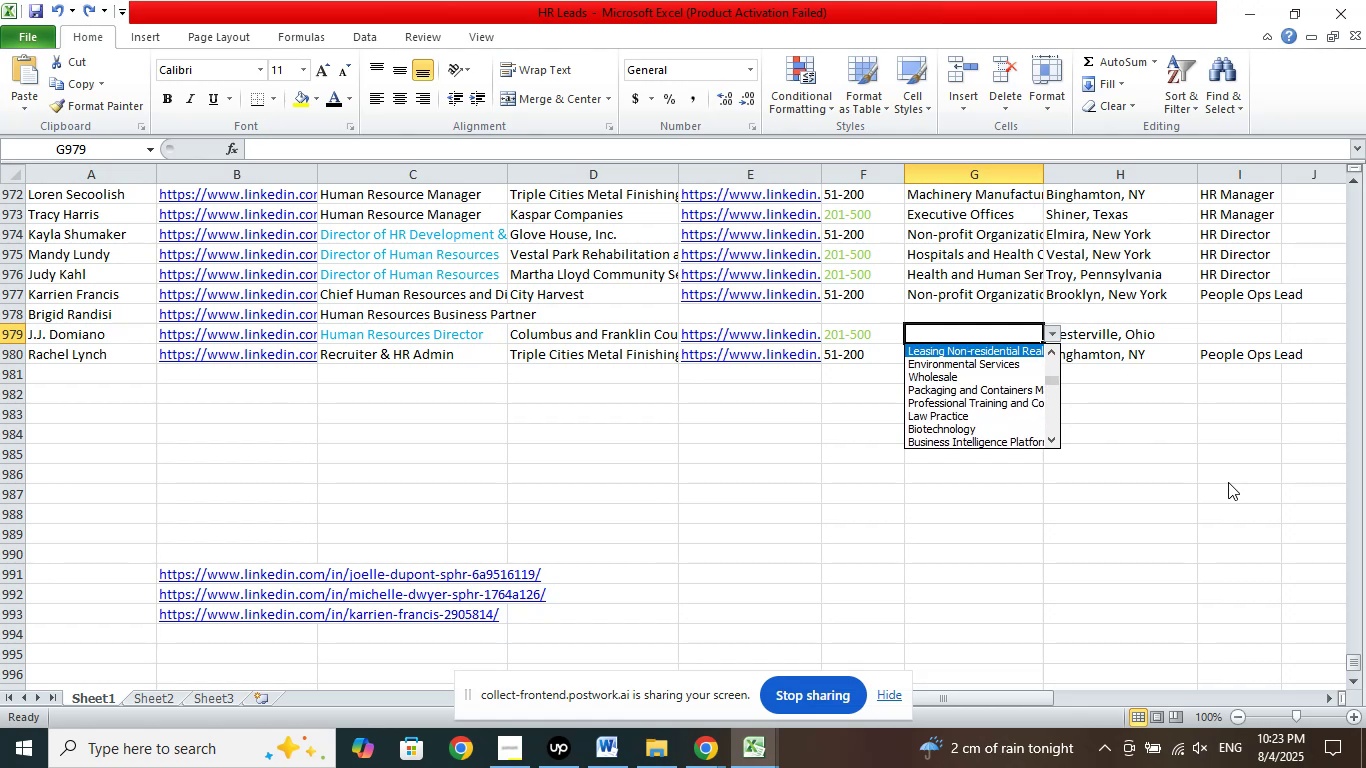 
key(ArrowDown)
 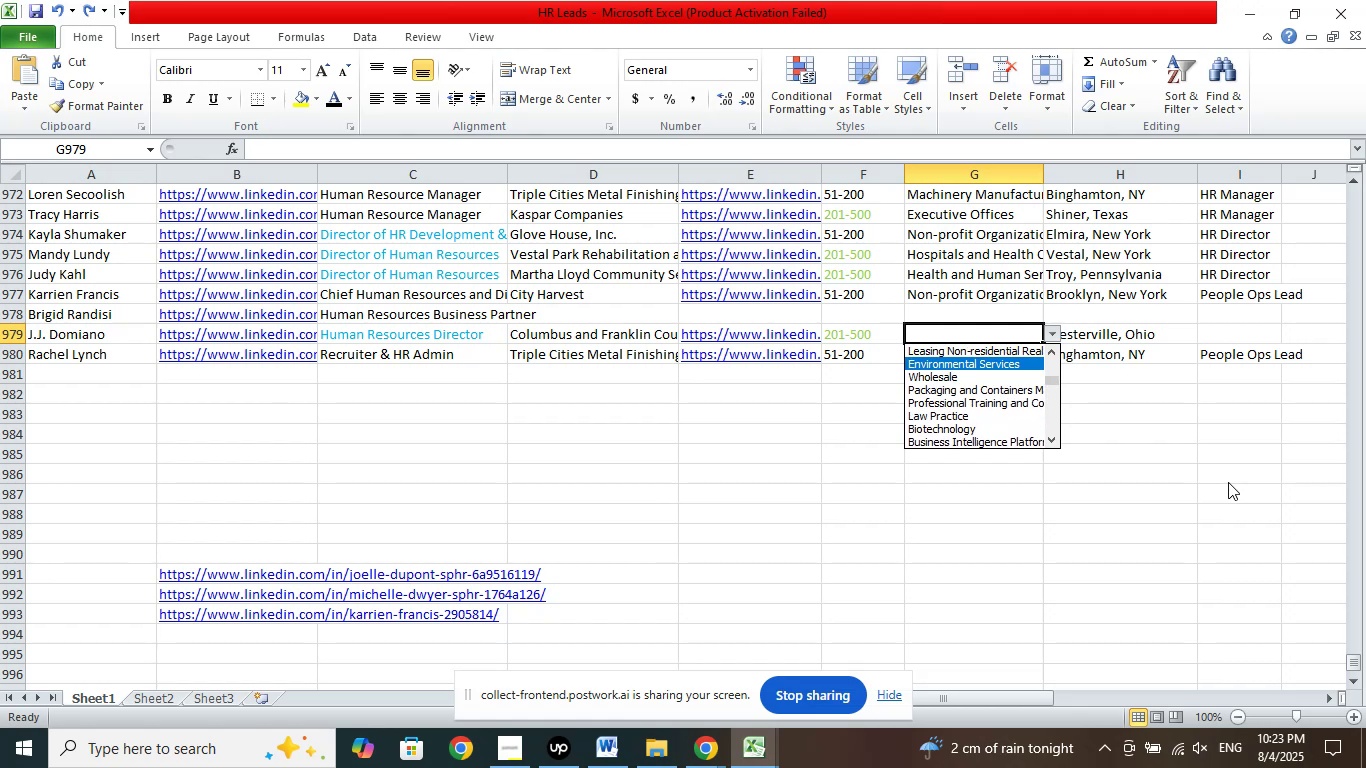 
key(Enter)
 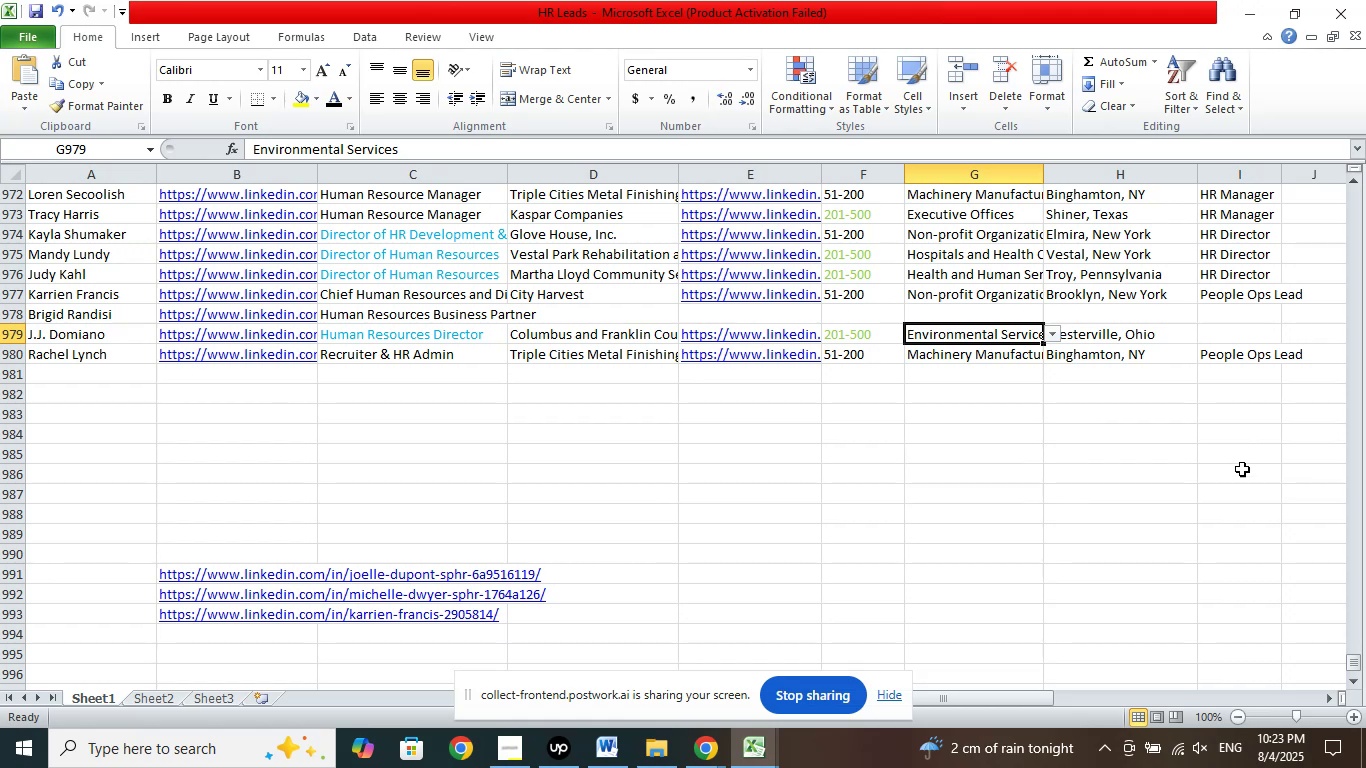 
left_click([1050, 439])
 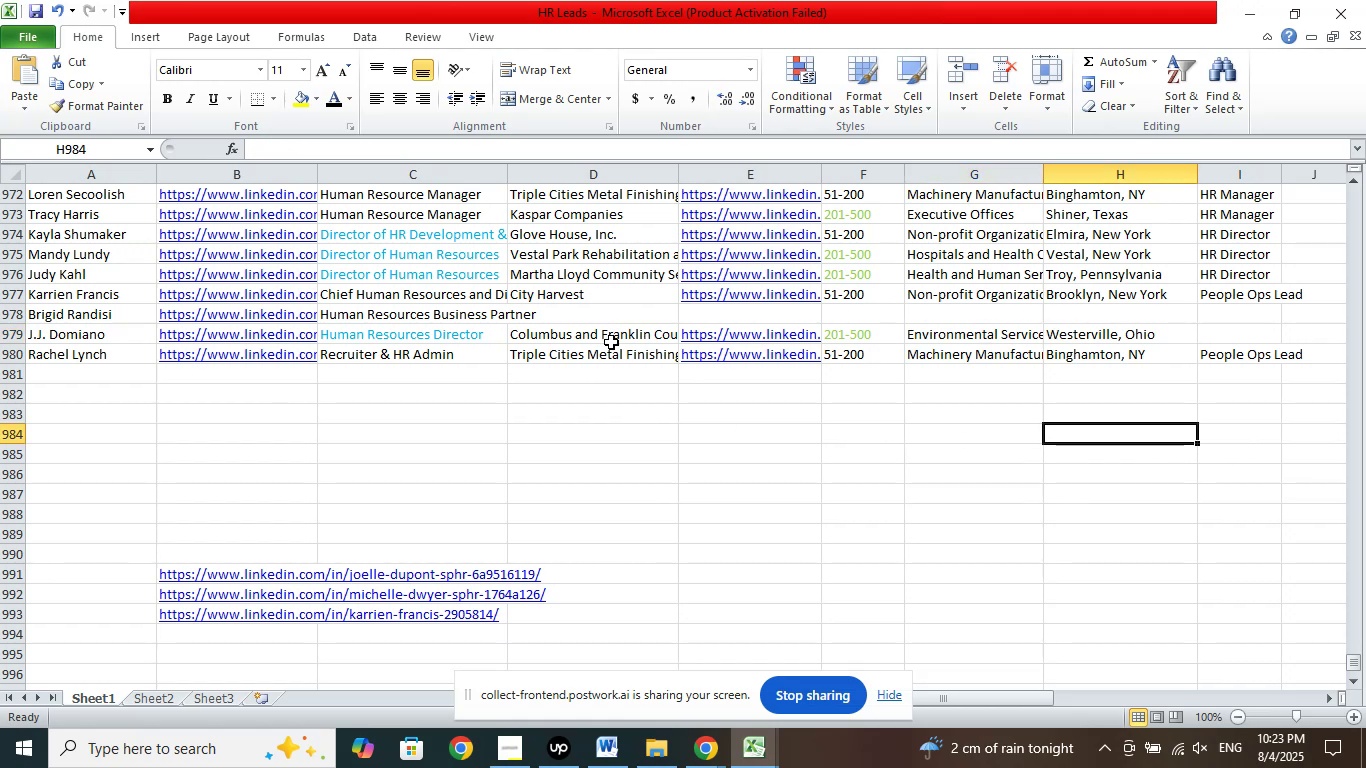 
left_click([611, 342])
 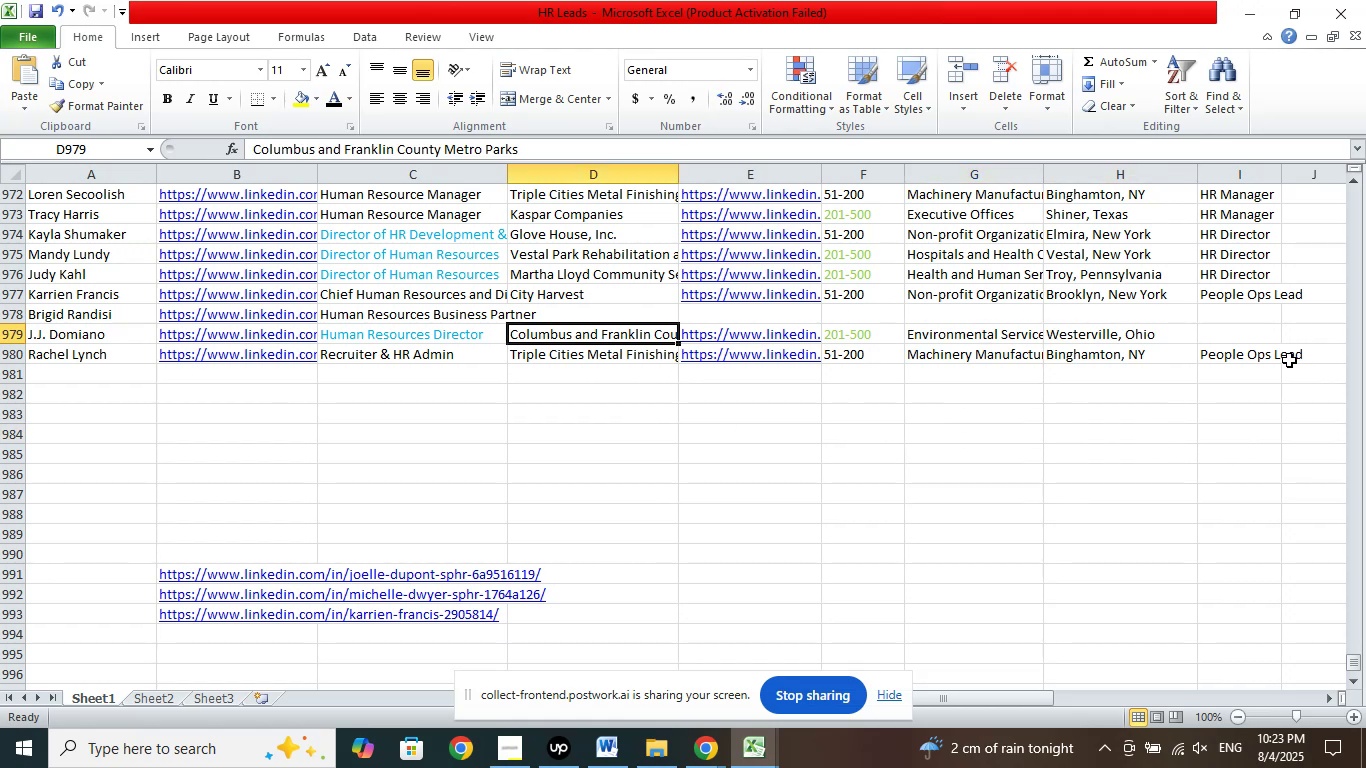 
left_click([1243, 334])
 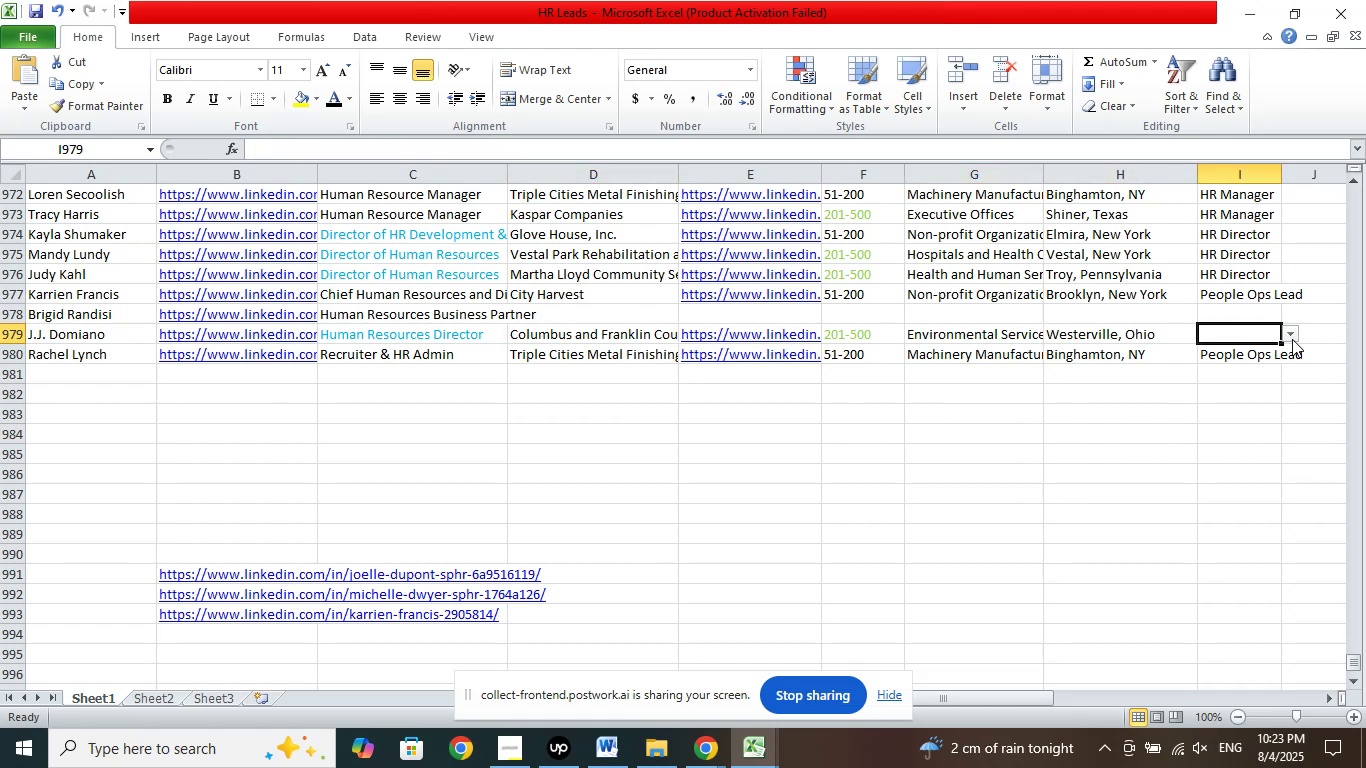 
left_click([1293, 336])
 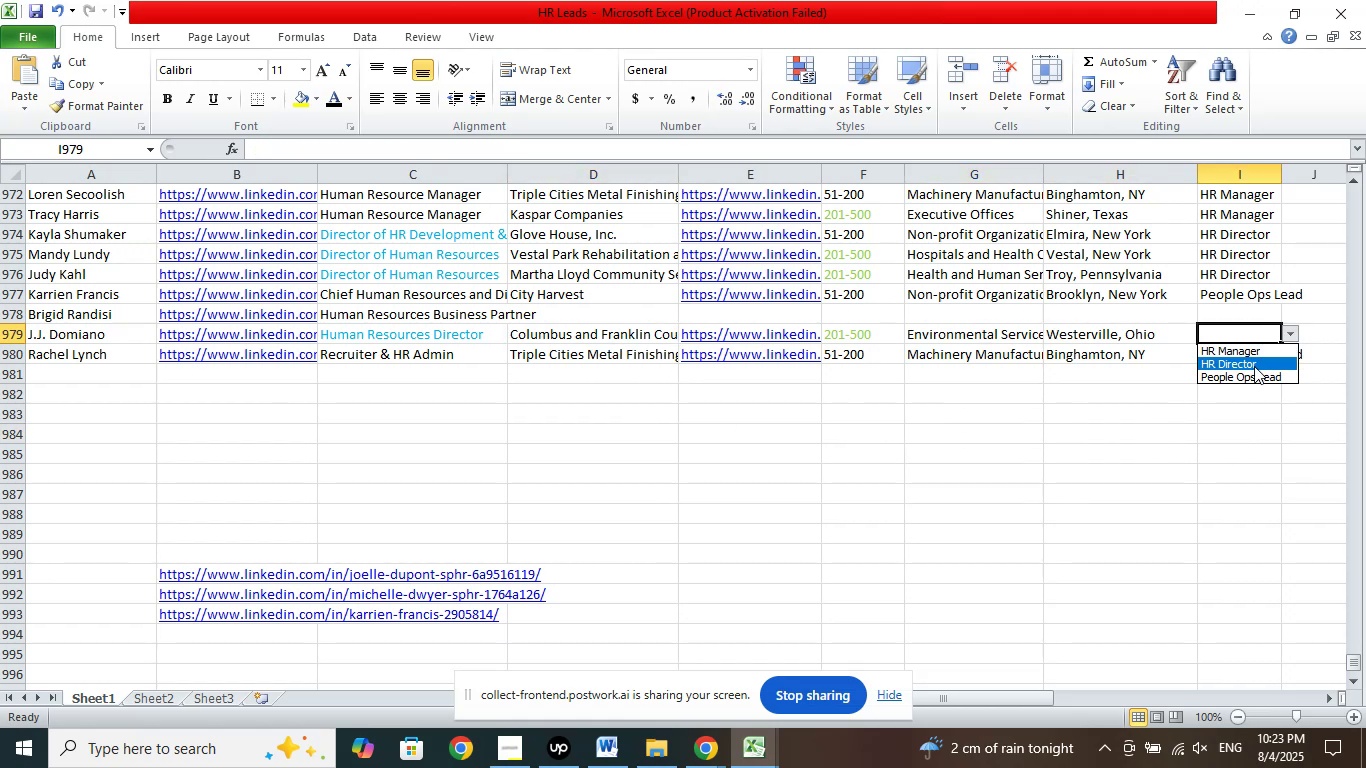 
left_click([1253, 367])
 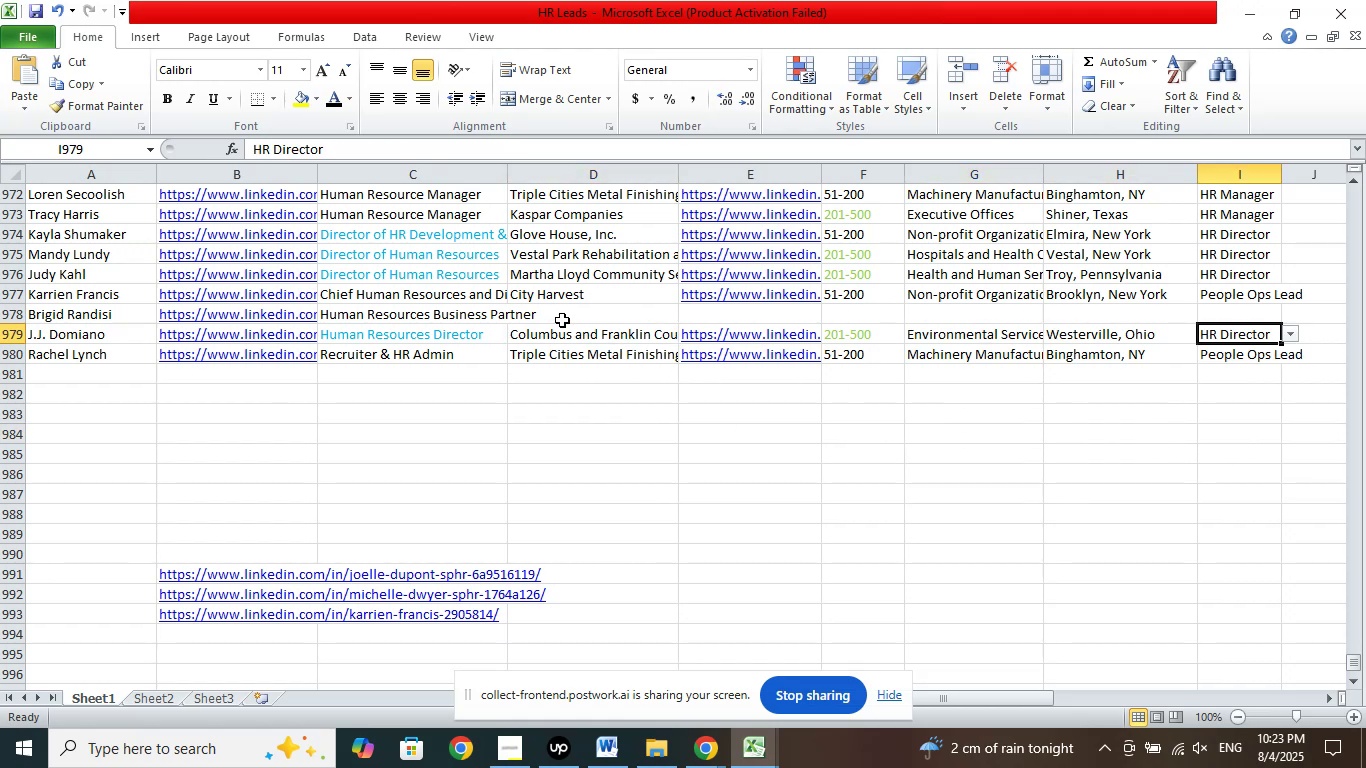 
left_click([565, 312])
 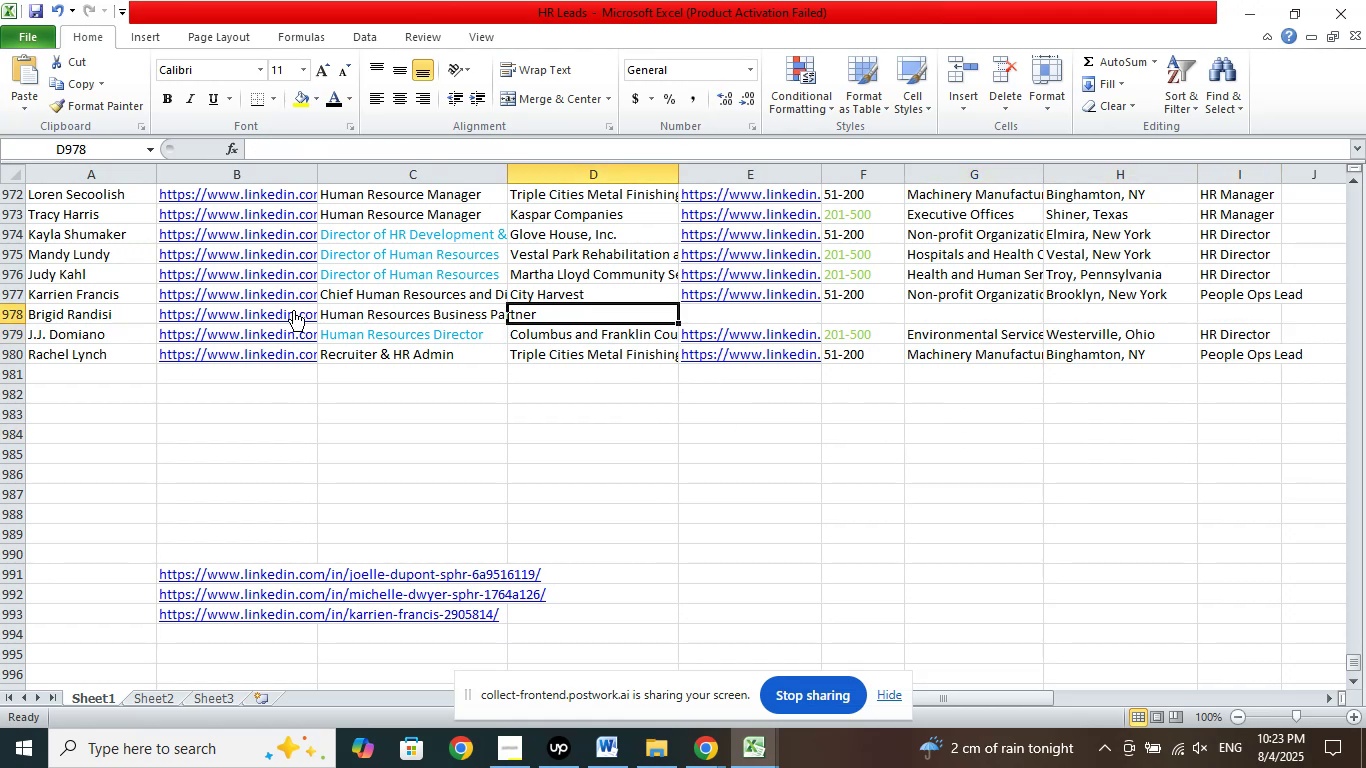 
right_click([287, 314])
 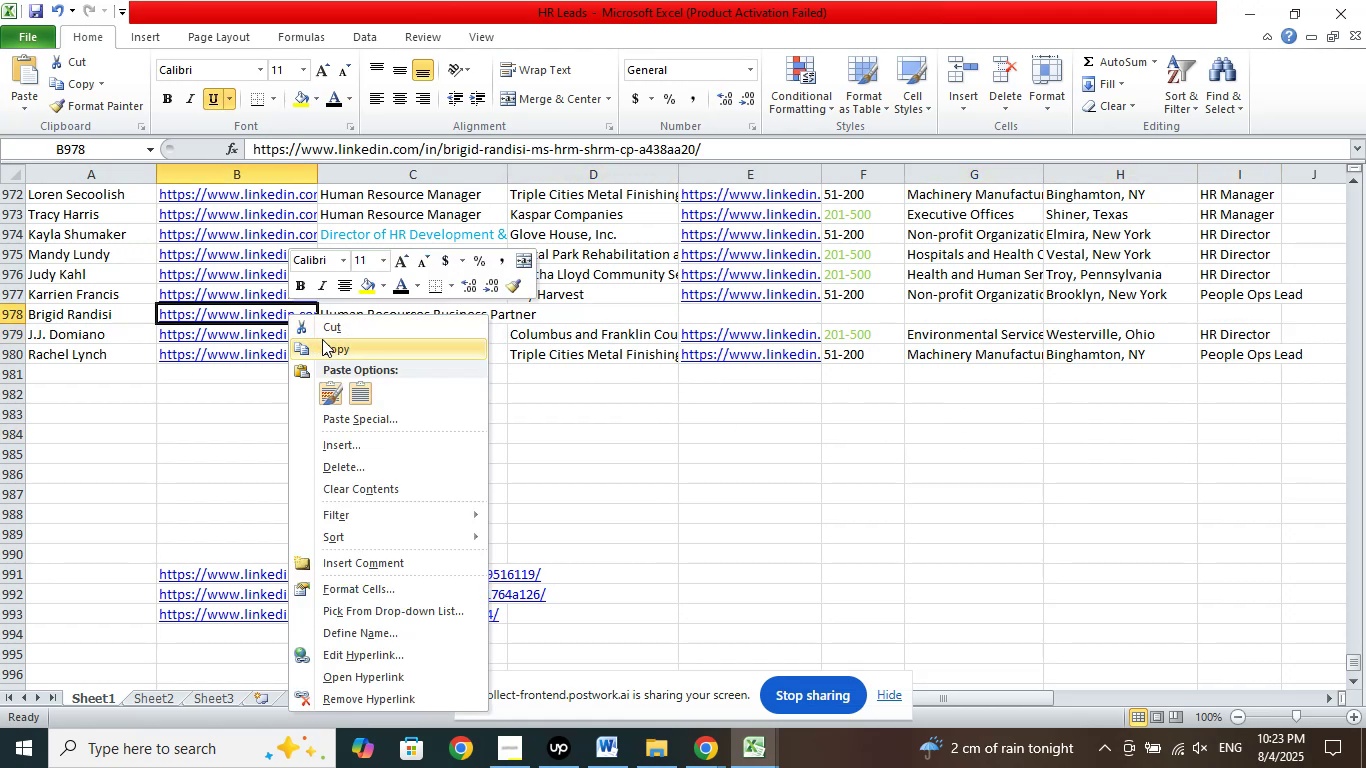 
left_click([322, 339])
 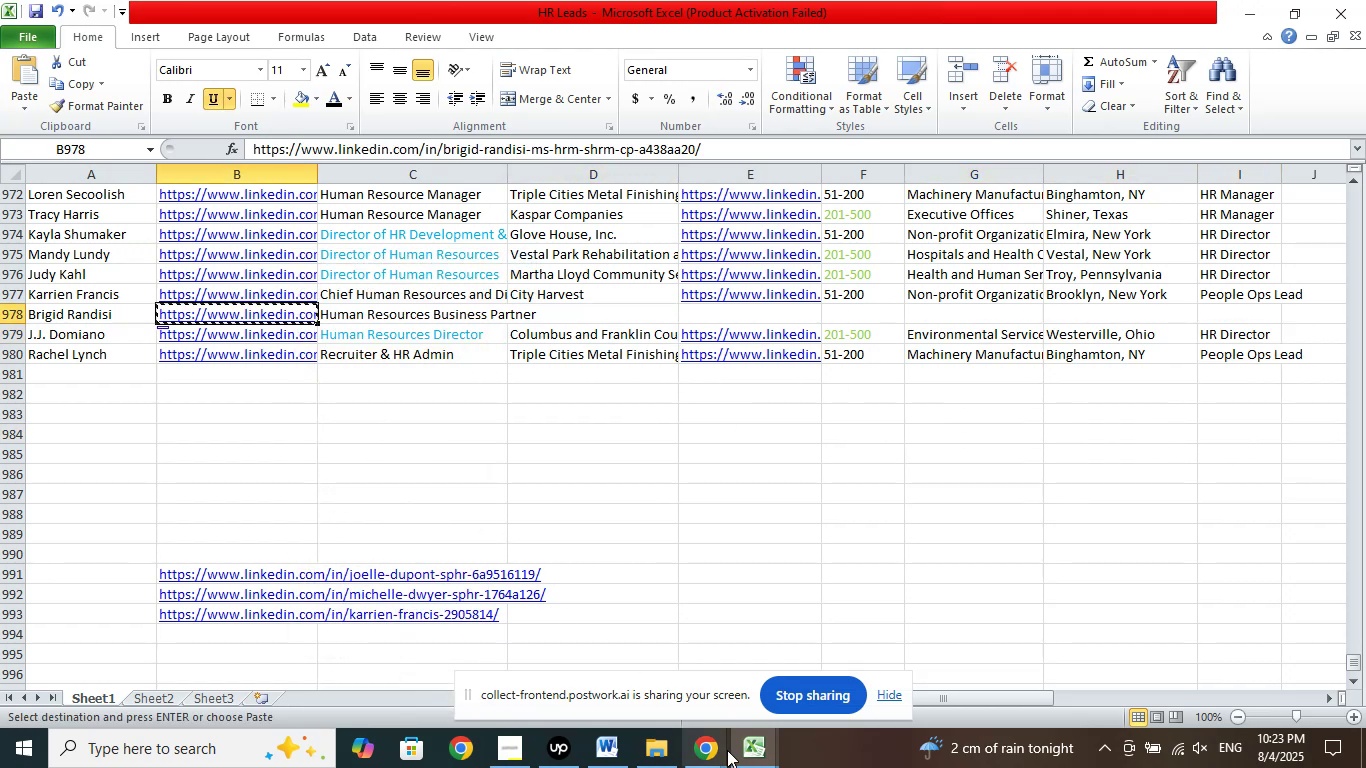 
left_click([718, 753])
 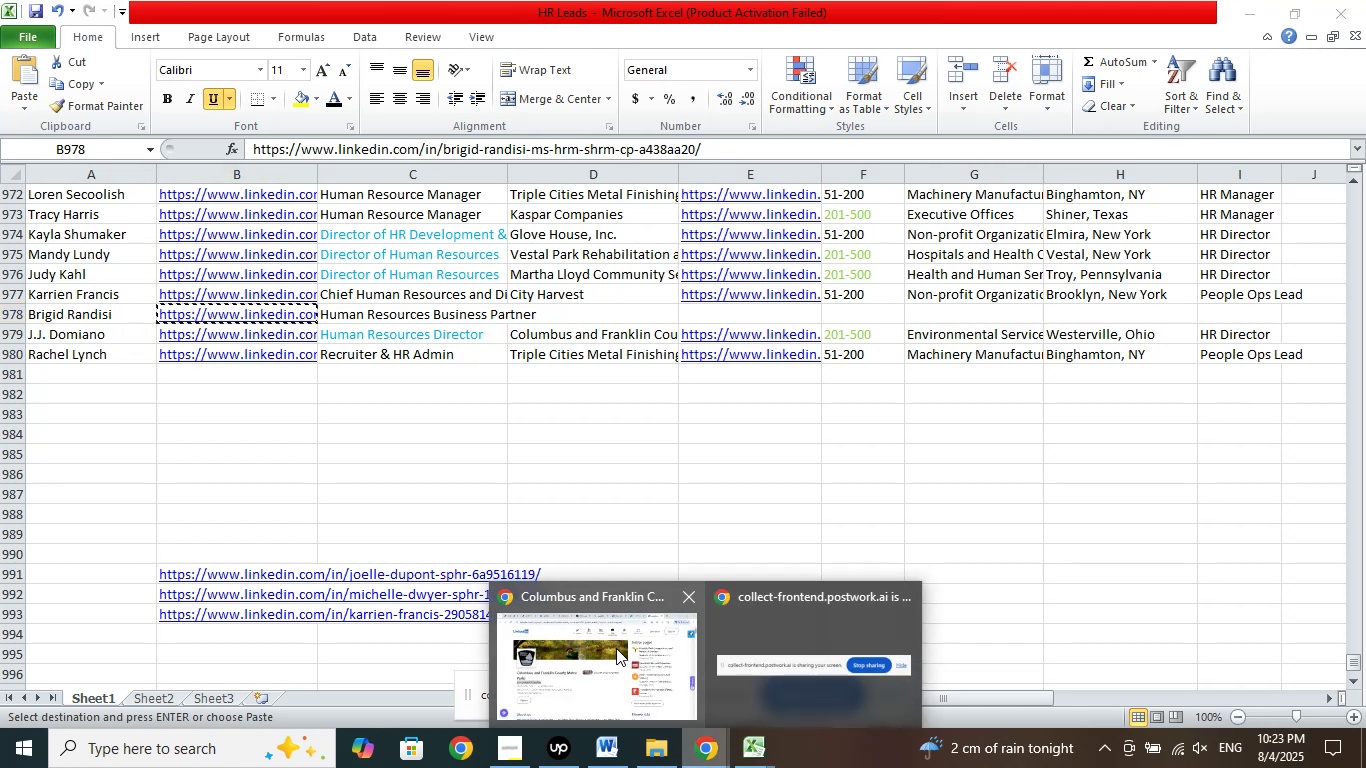 
left_click([616, 648])
 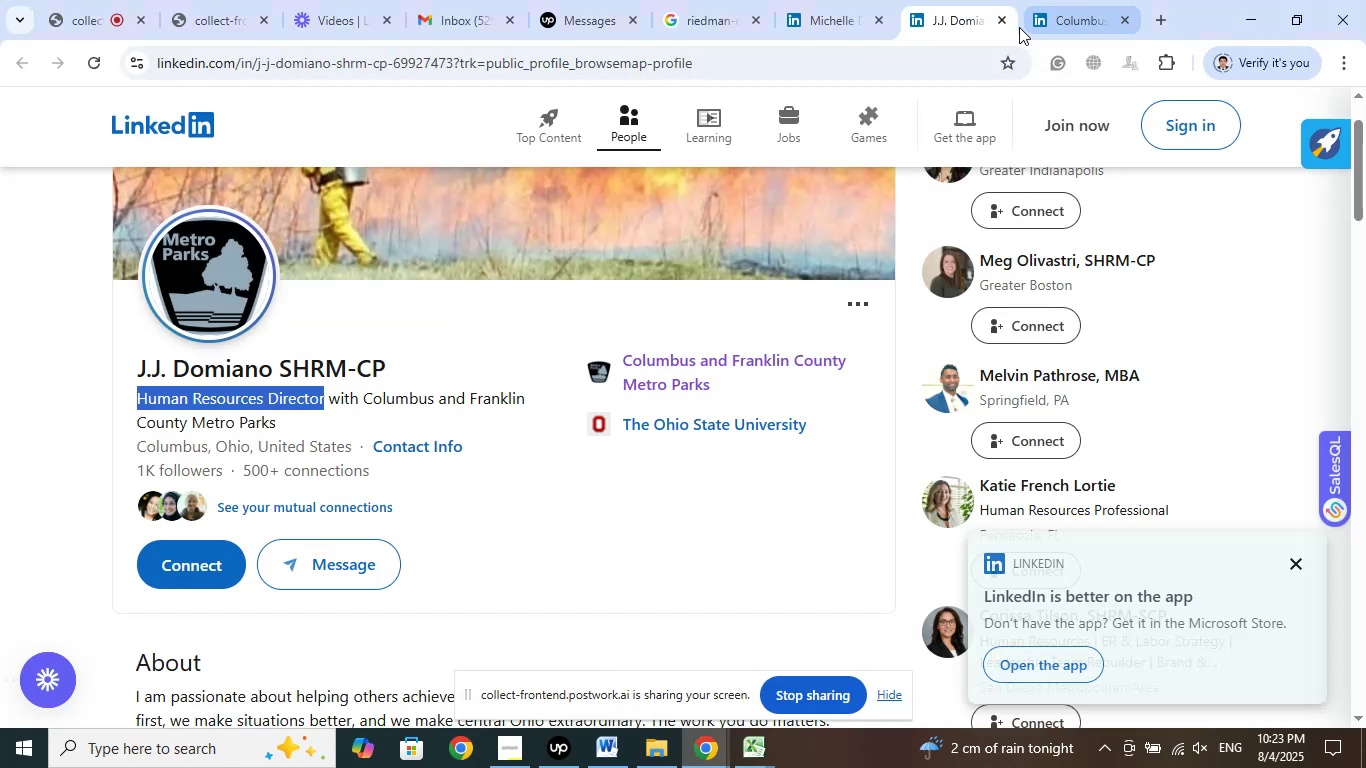 
left_click([1089, 16])
 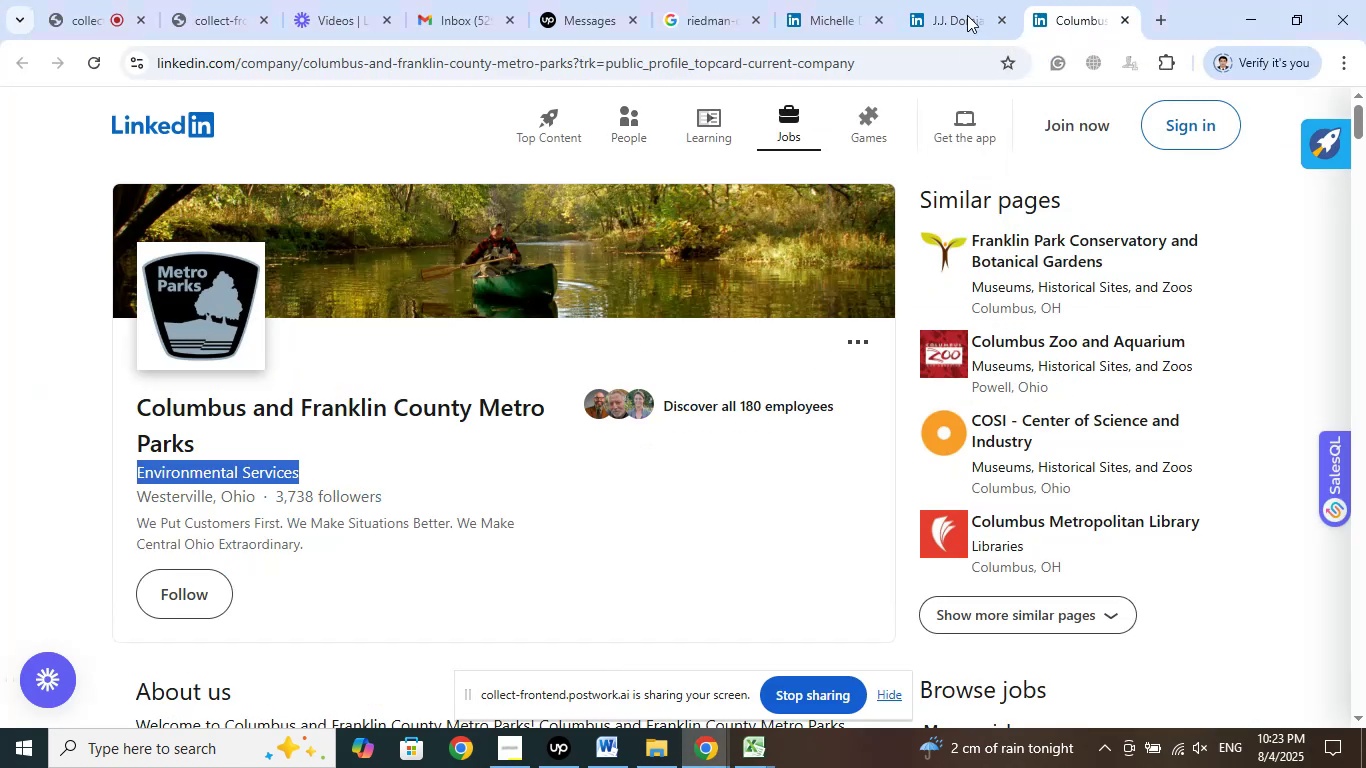 
left_click([964, 4])
 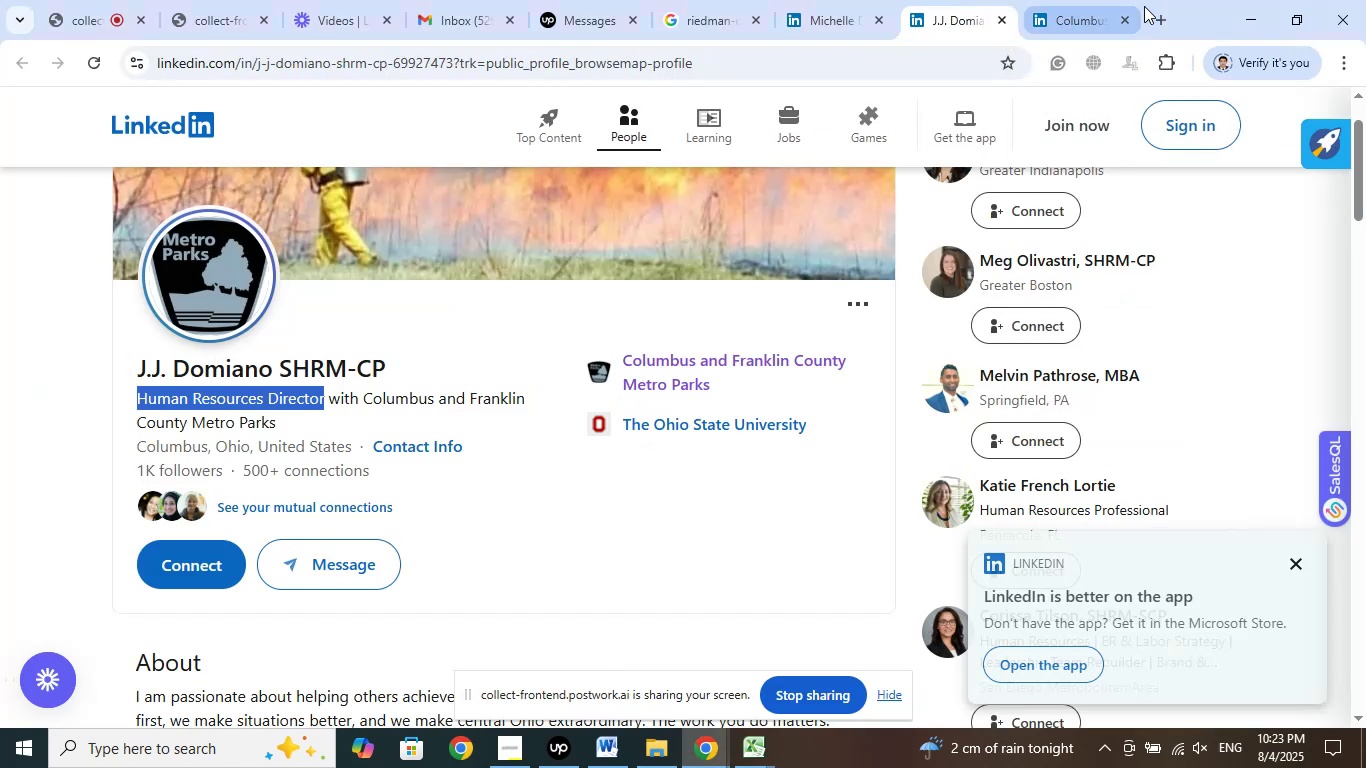 
left_click([1146, 6])
 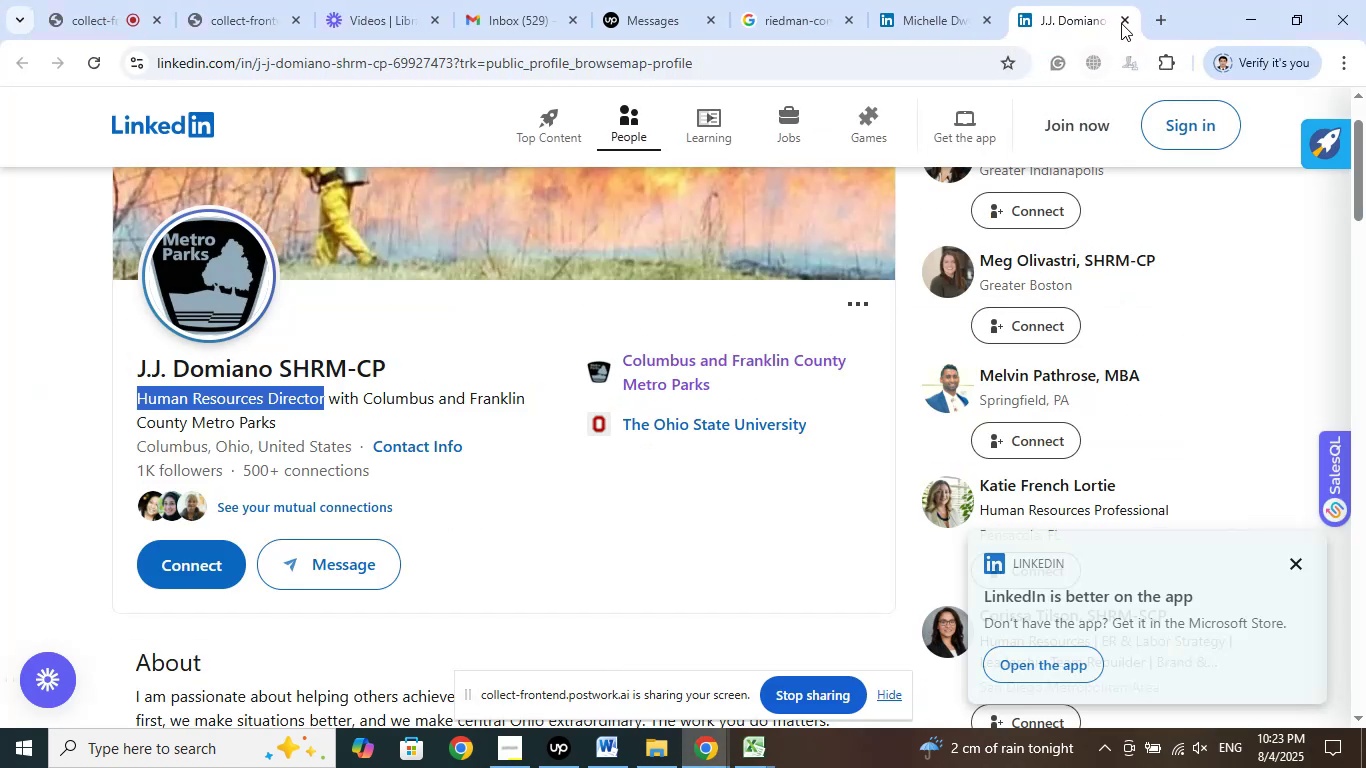 
left_click([1159, 21])
 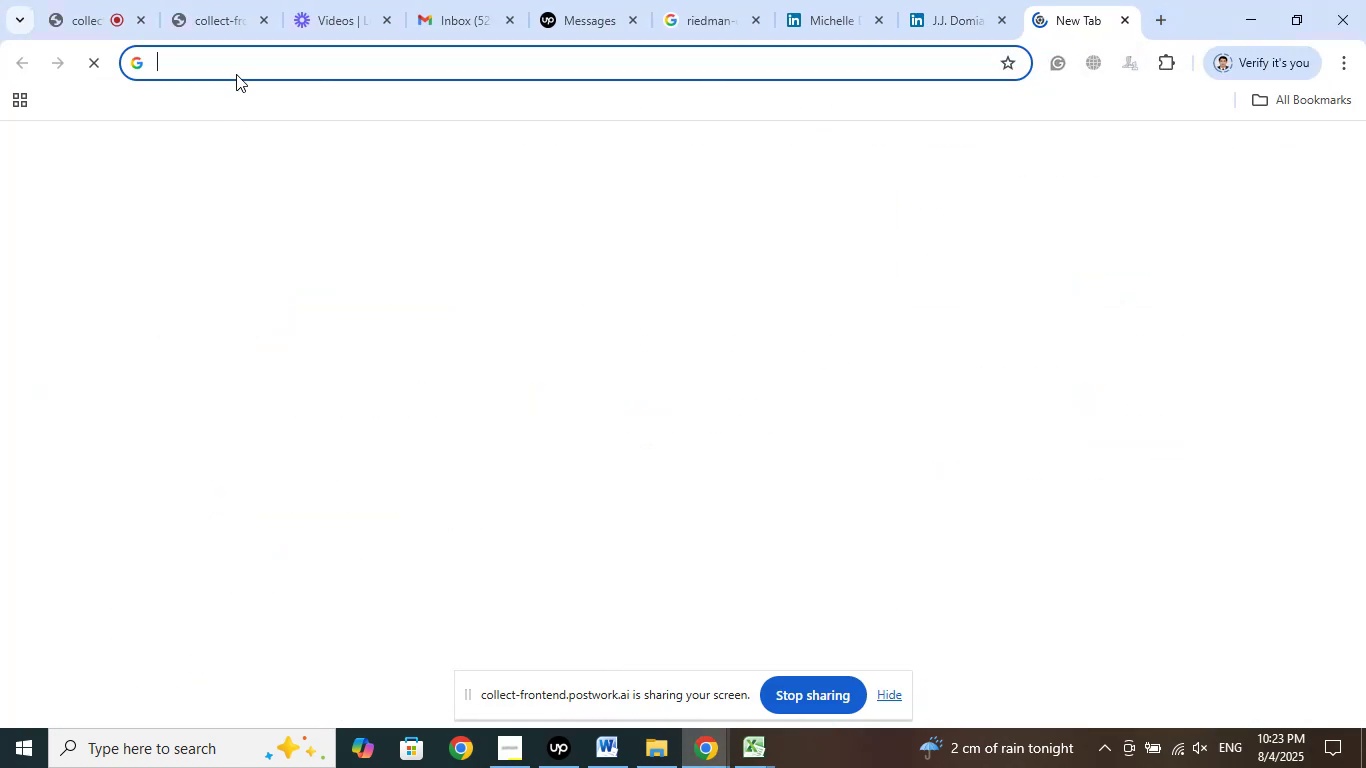 
right_click([237, 73])
 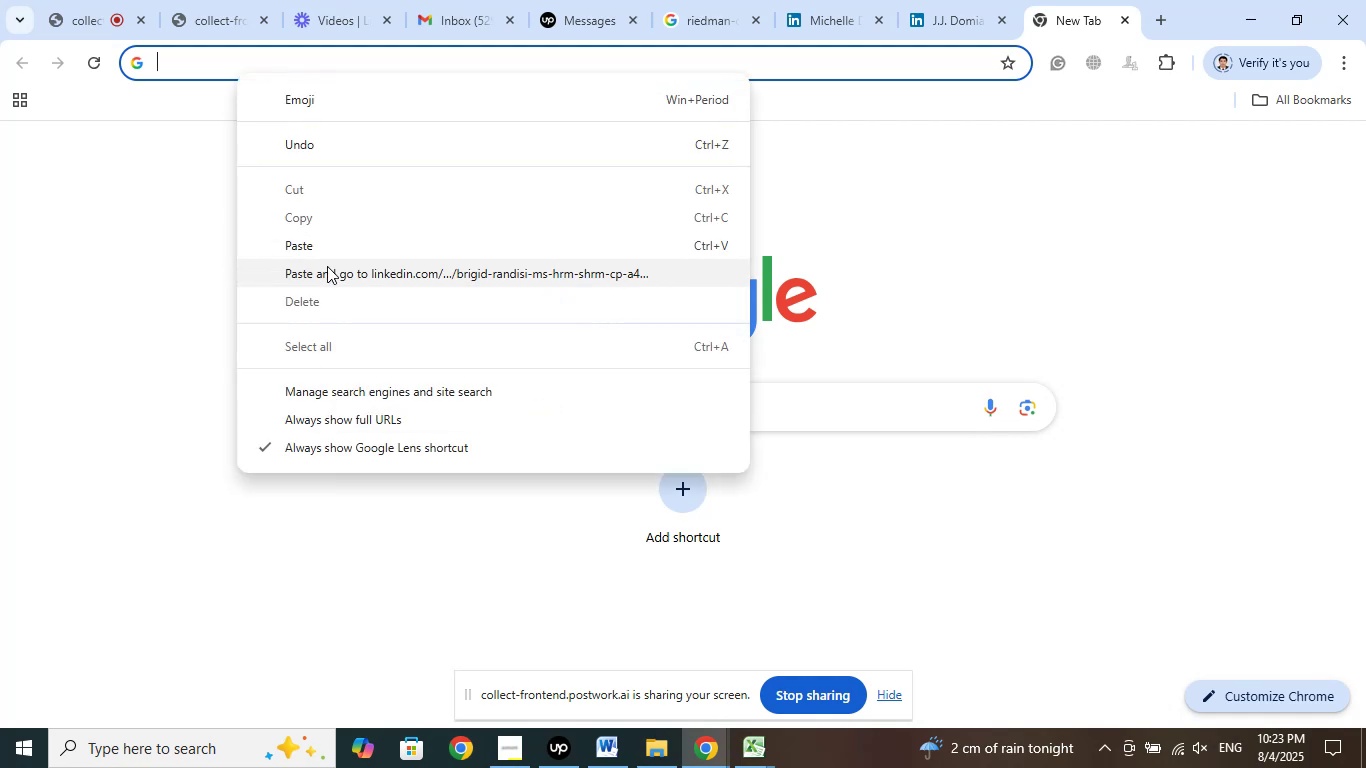 
left_click([327, 266])
 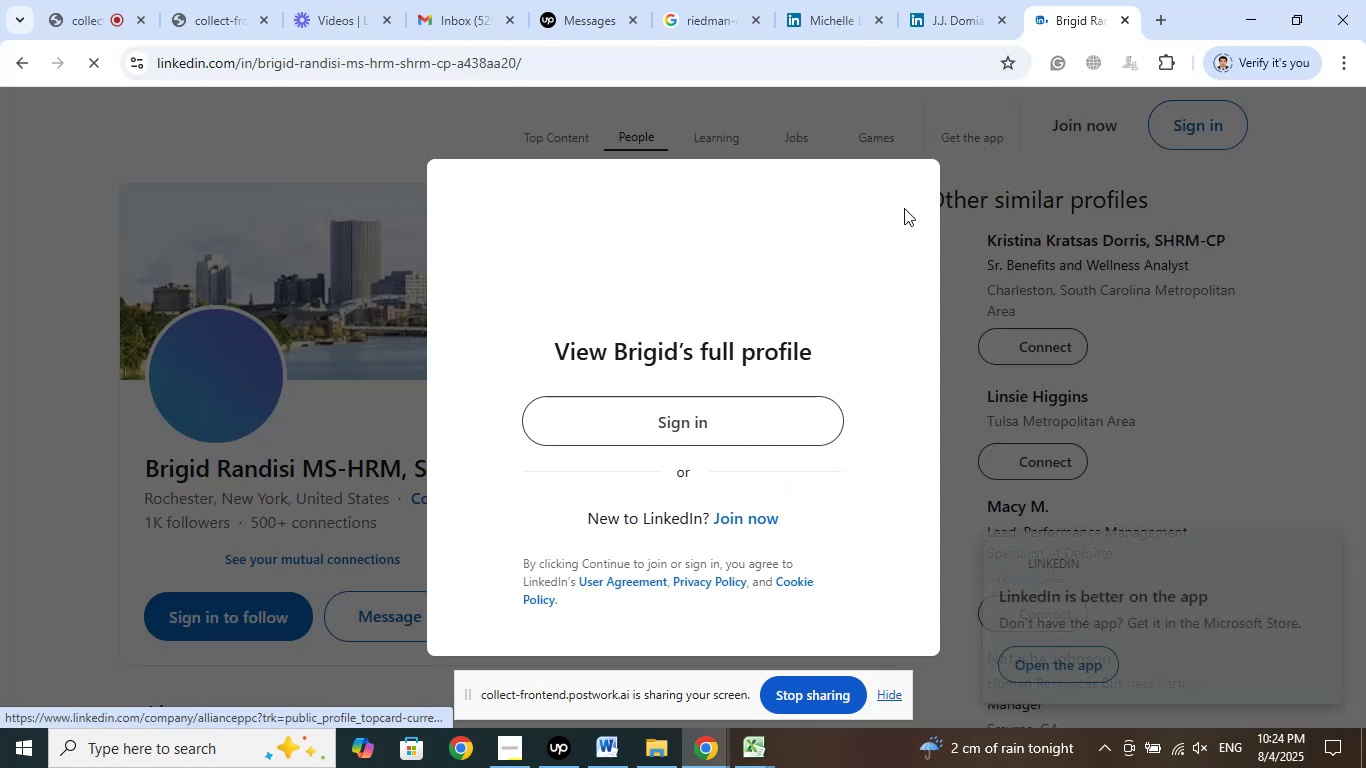 
wait(7.09)
 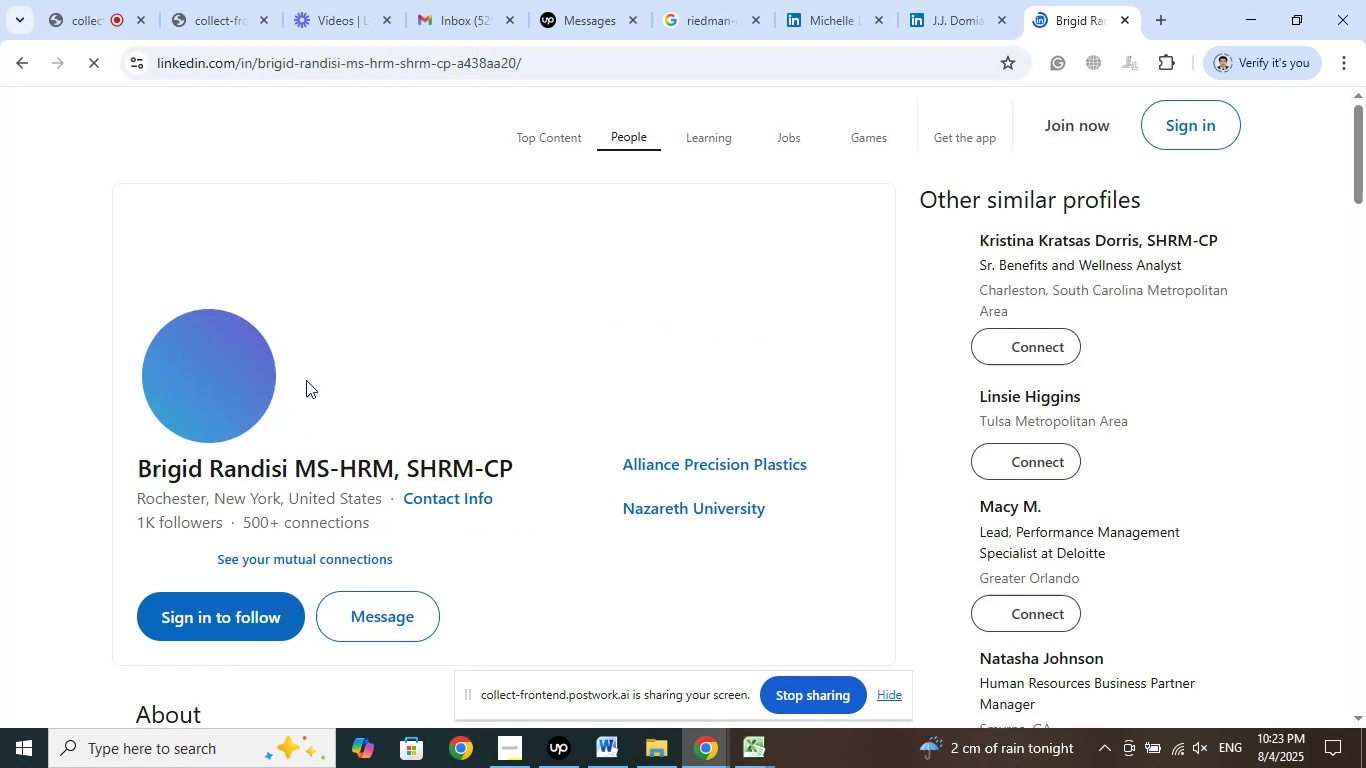 
left_click([900, 200])
 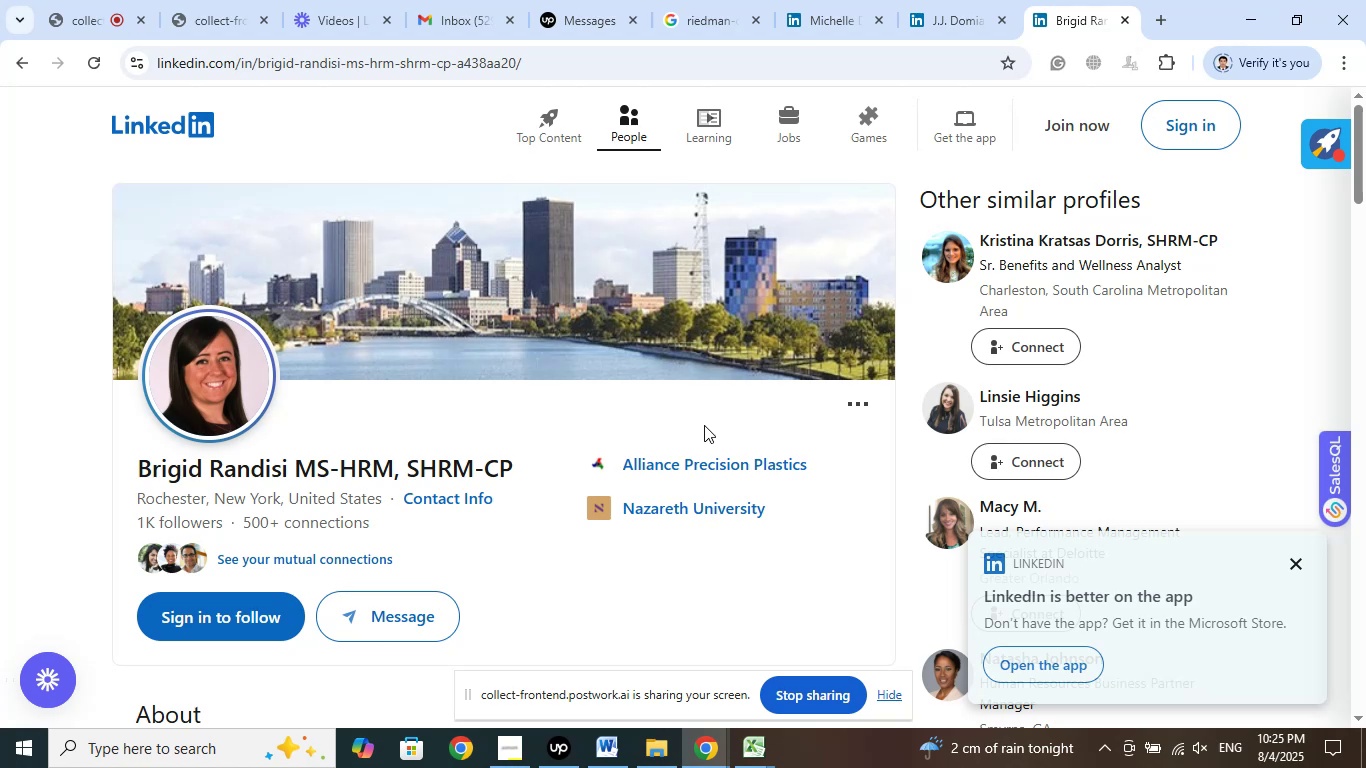 
wait(68.14)
 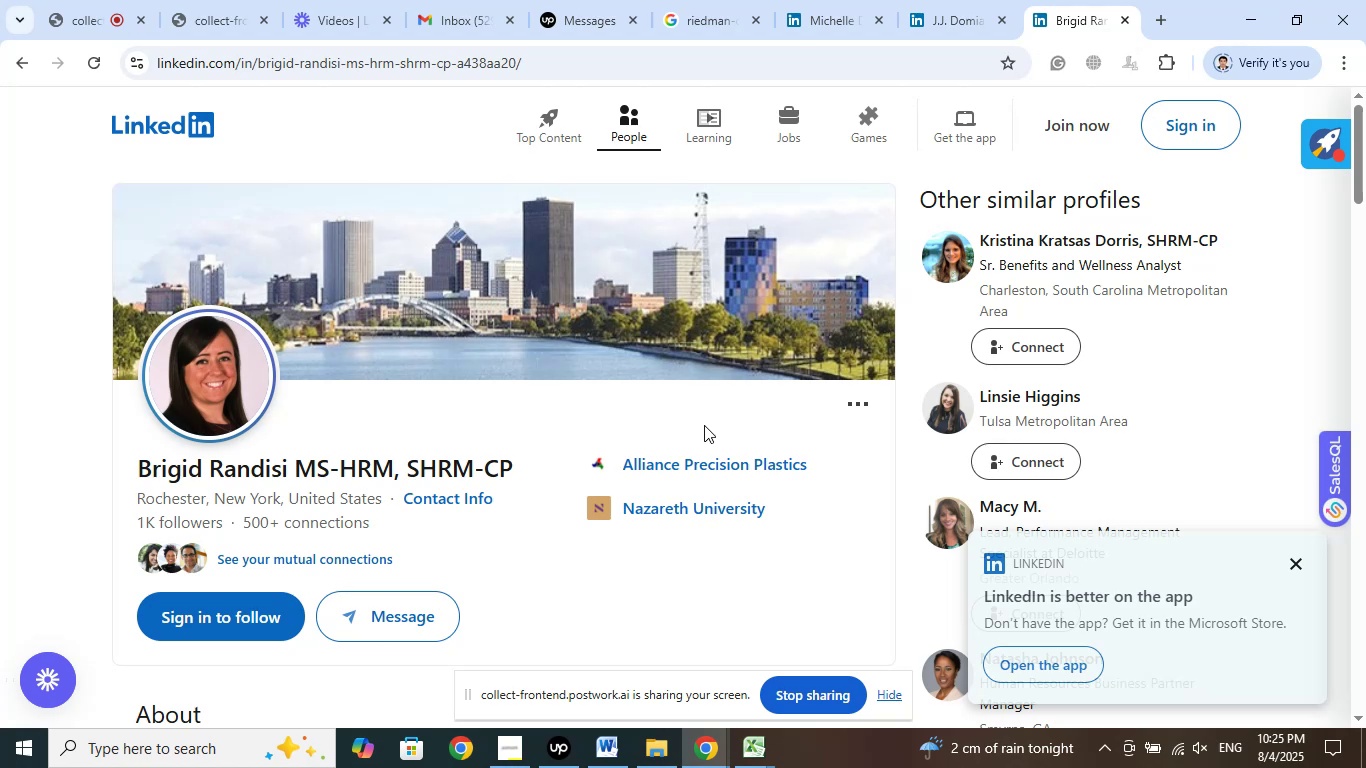 
double_click([704, 606])
 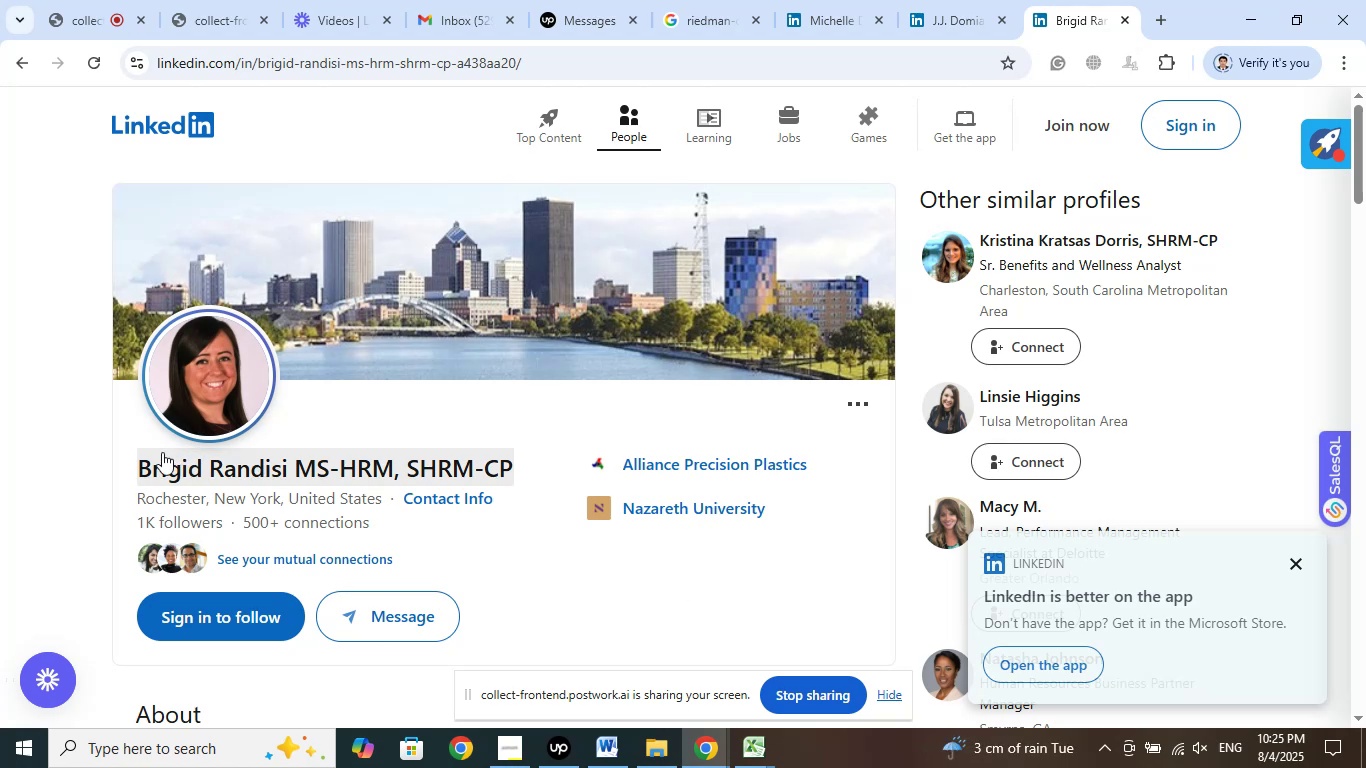 
left_click_drag(start_coordinate=[111, 462], to_coordinate=[488, 472])
 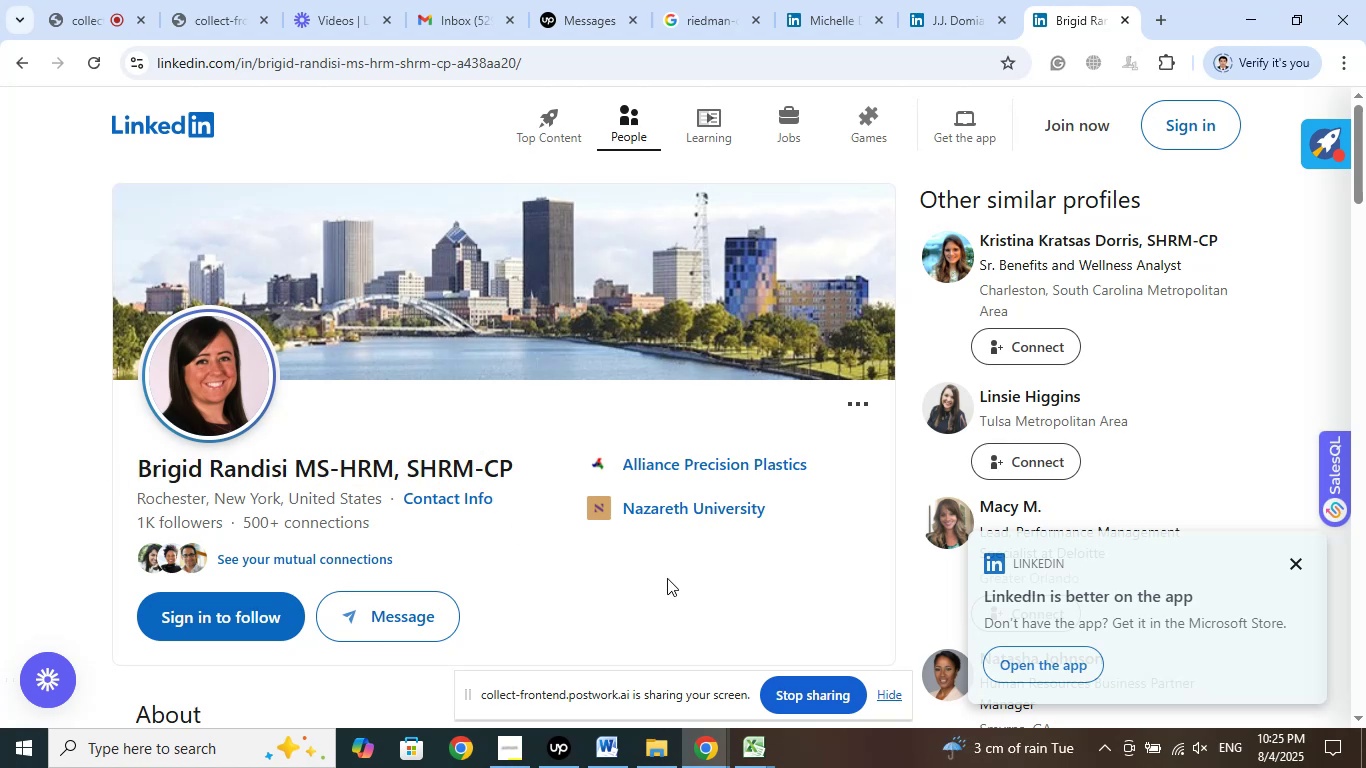 
double_click([778, 584])
 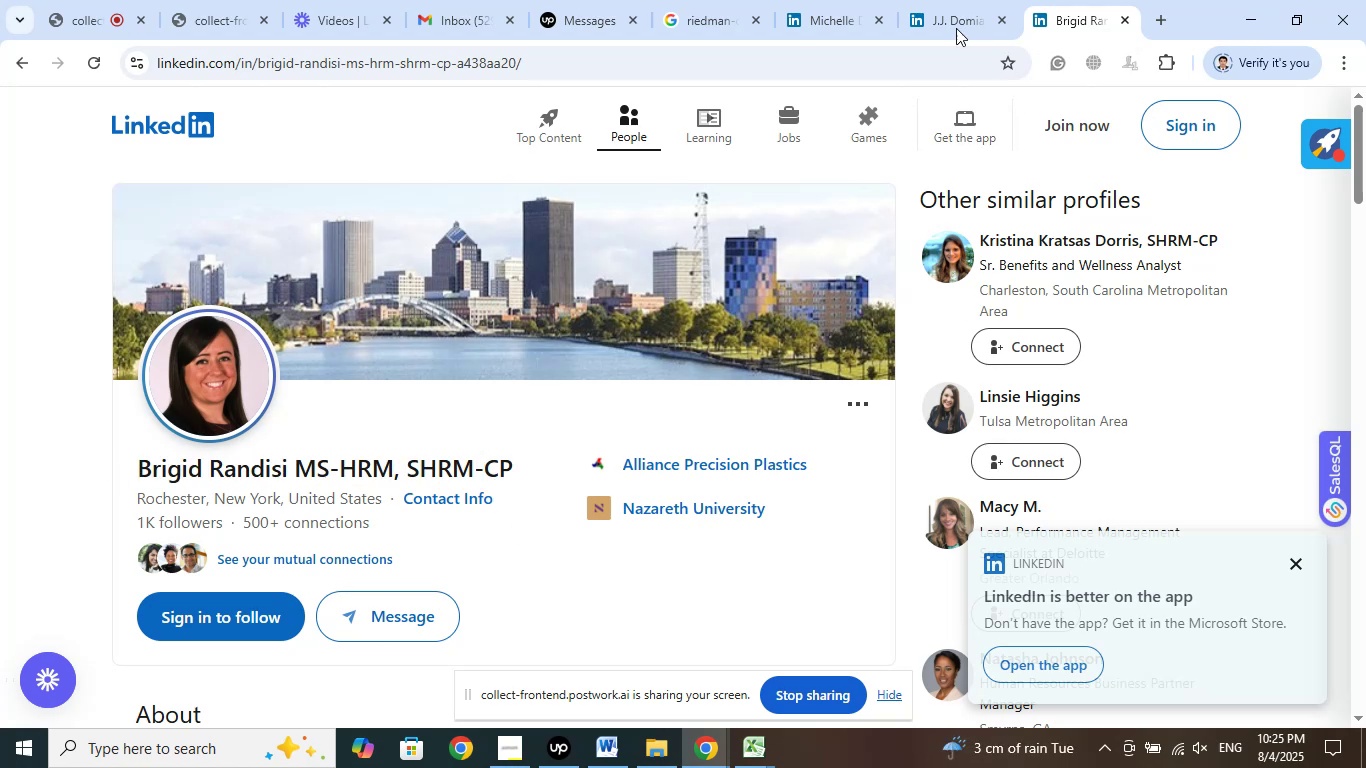 
left_click([952, 20])
 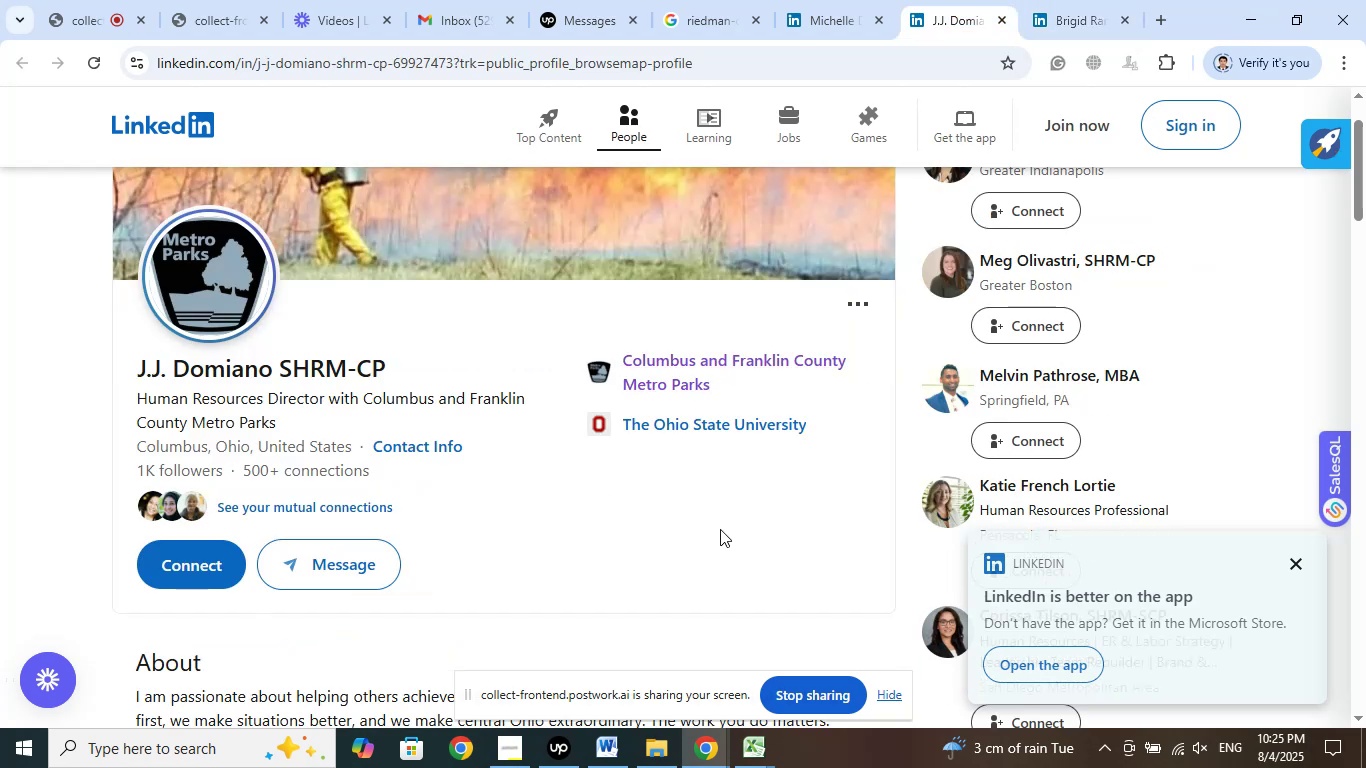 
wait(10.0)
 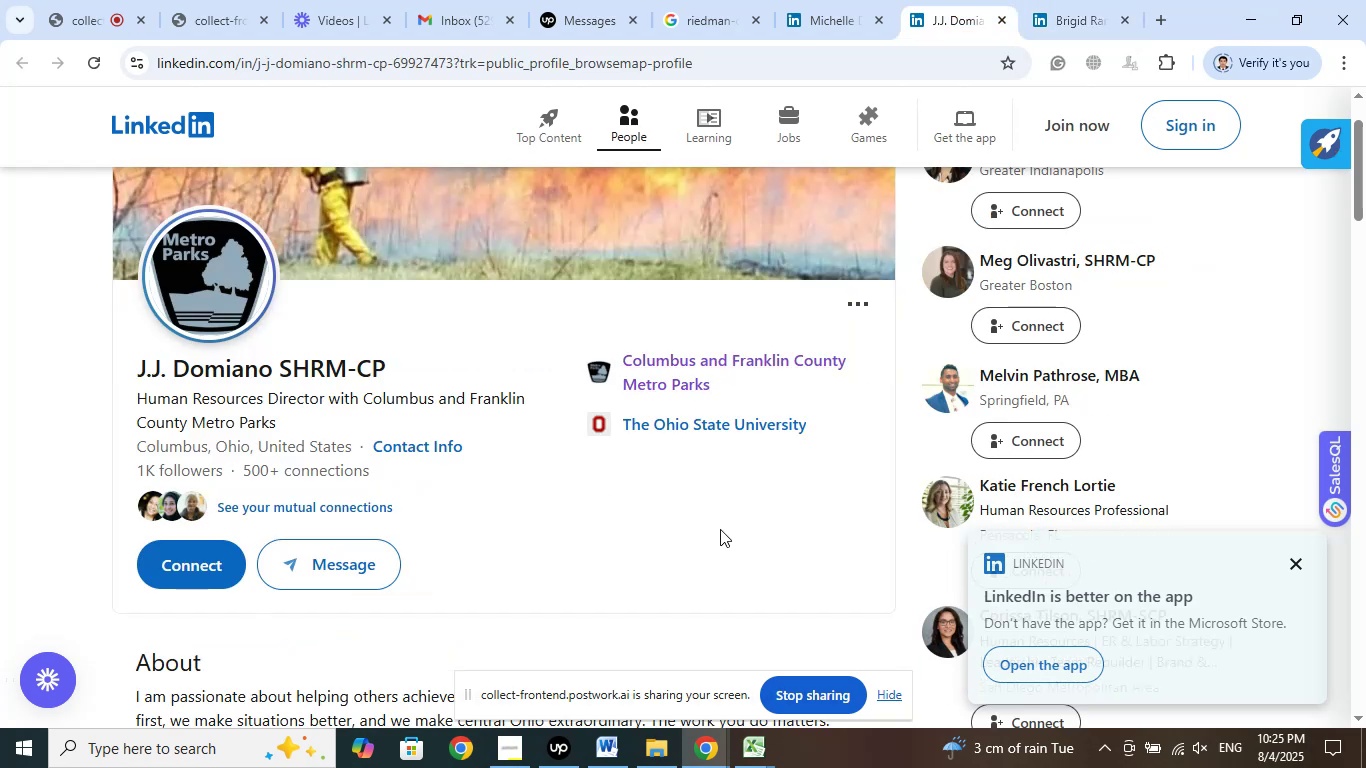 
left_click_drag(start_coordinate=[115, 375], to_coordinate=[525, 523])
 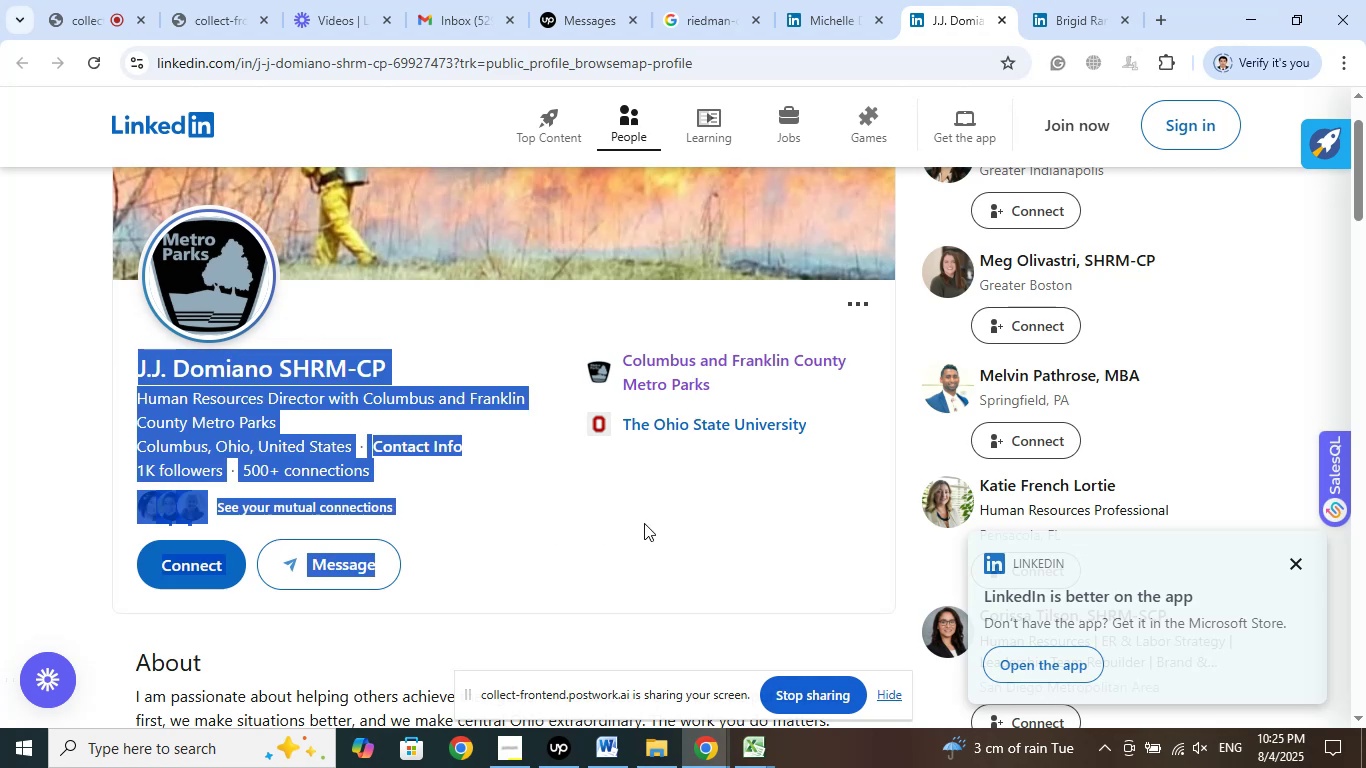 
left_click([644, 523])
 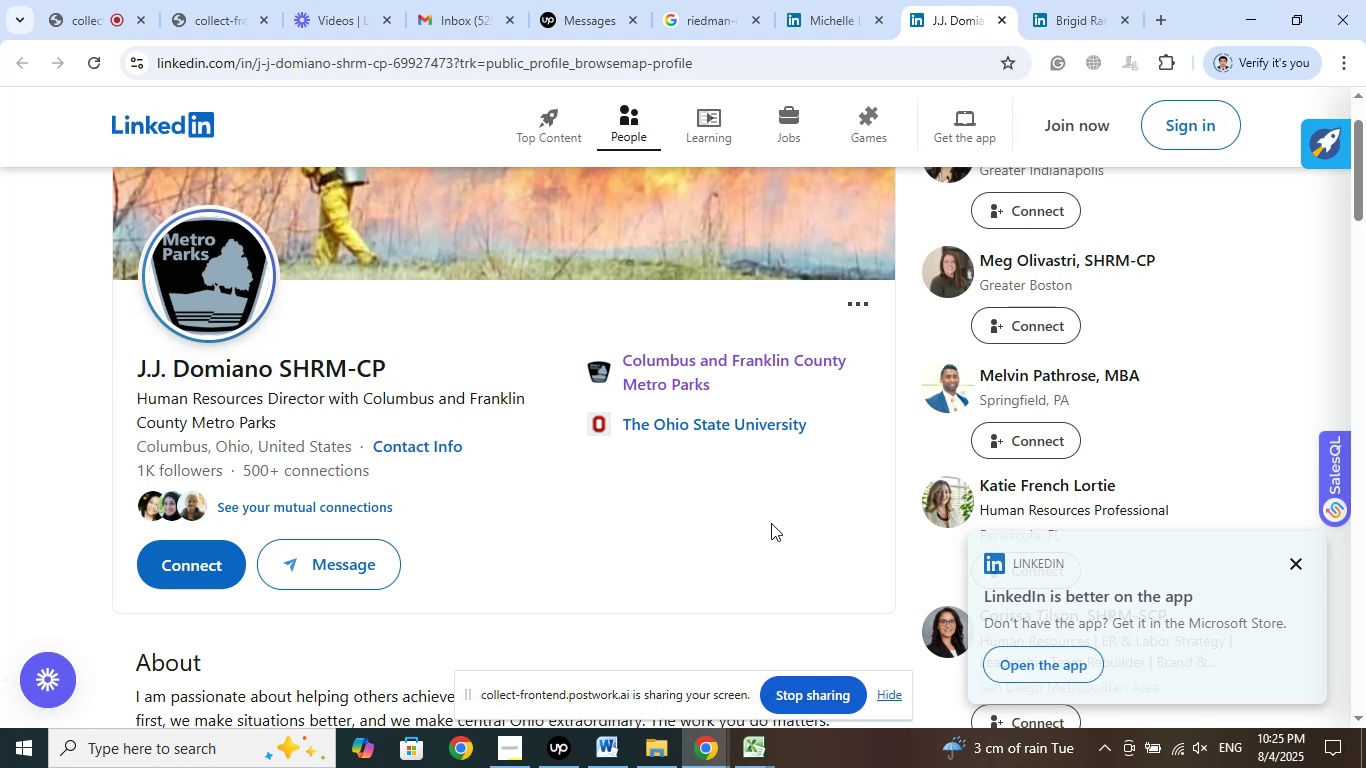 
left_click([771, 523])
 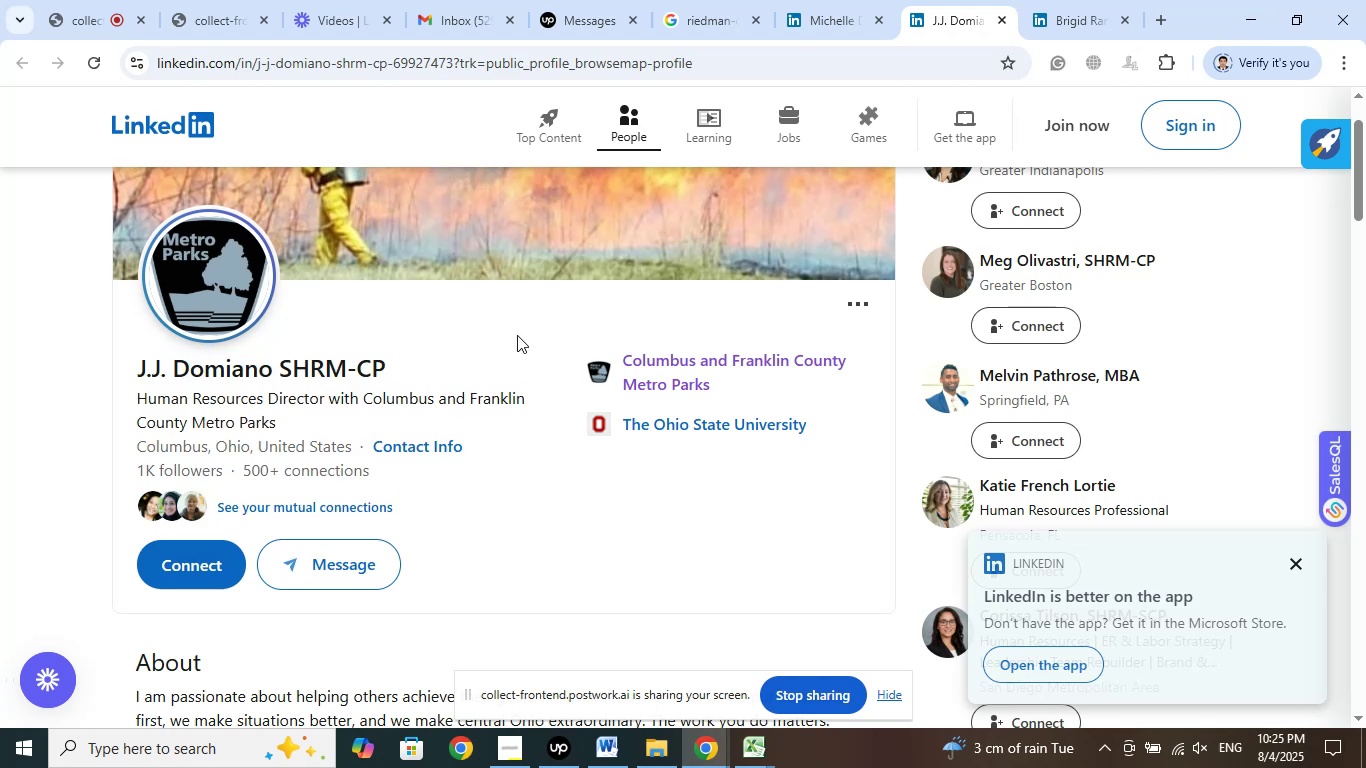 
left_click([508, 318])
 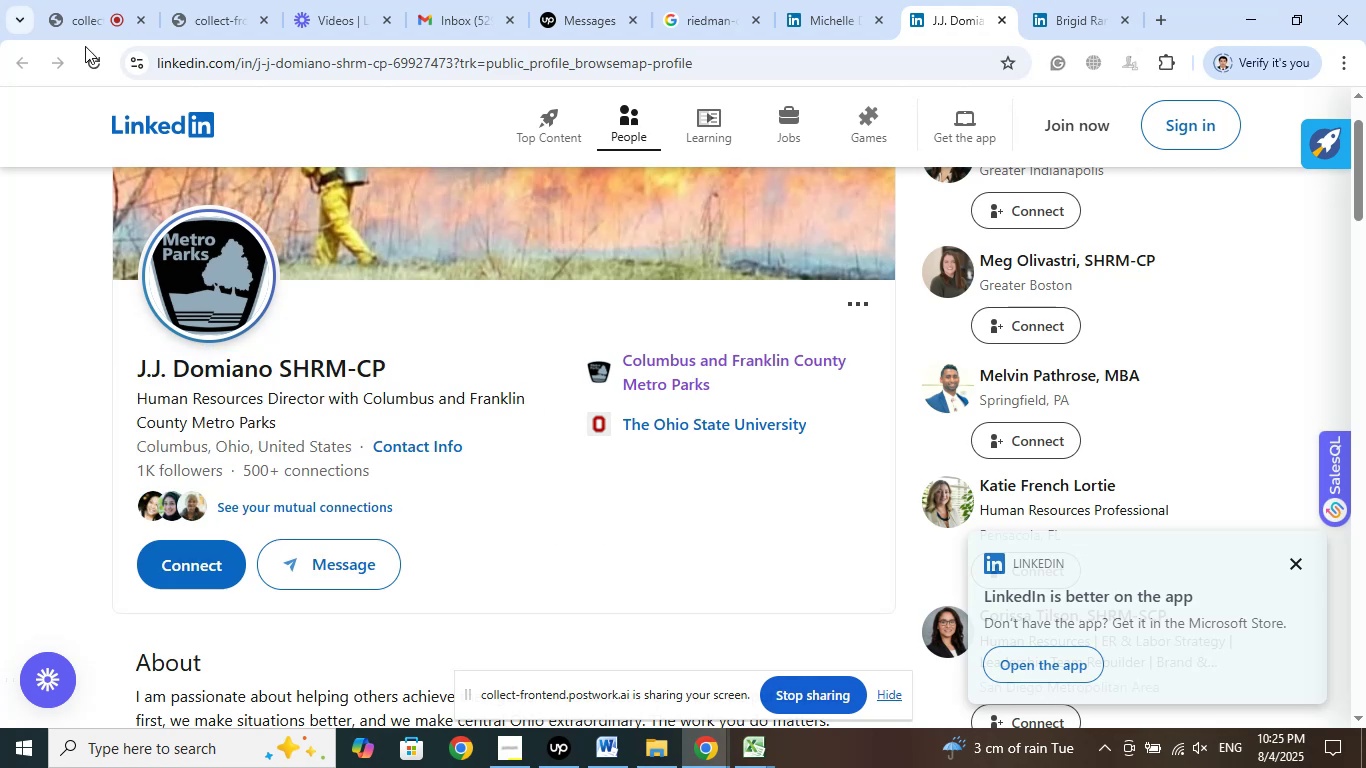 
left_click([76, 14])
 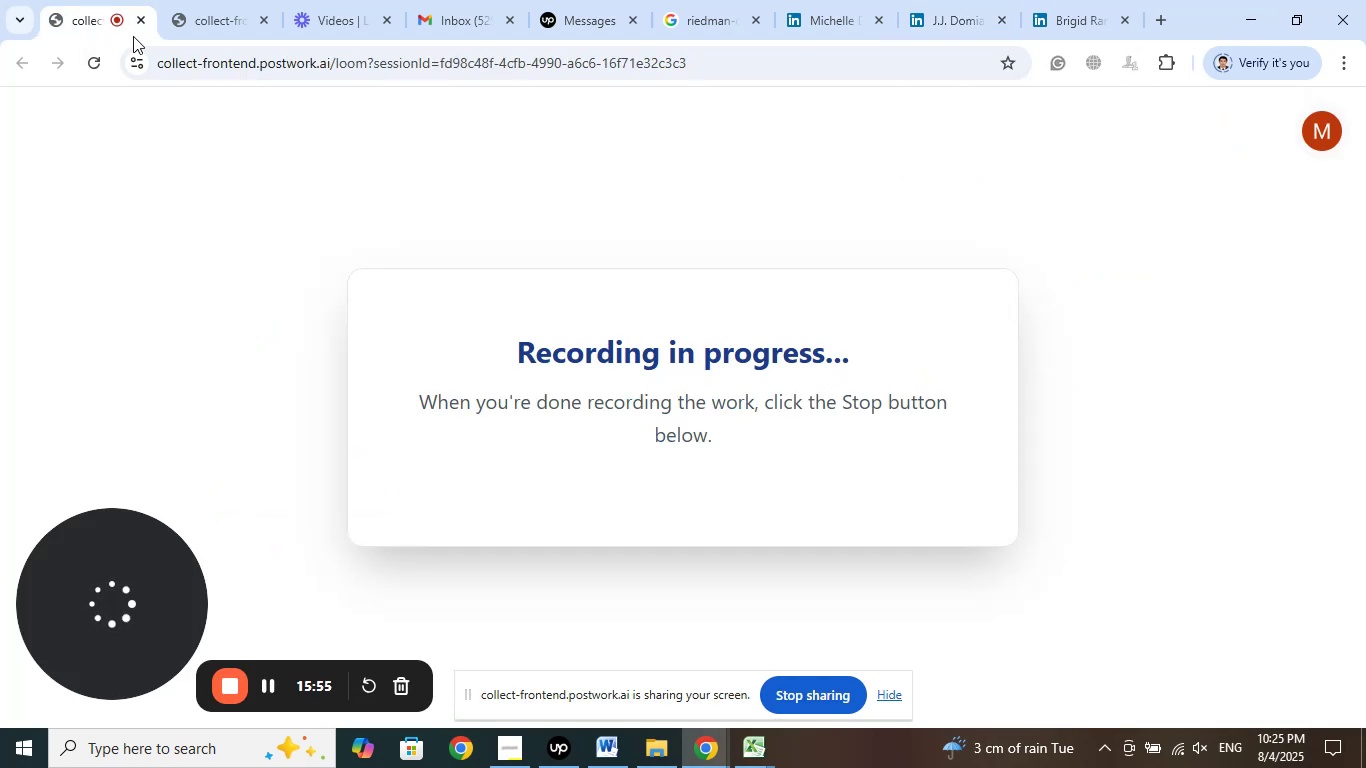 
left_click([213, 14])
 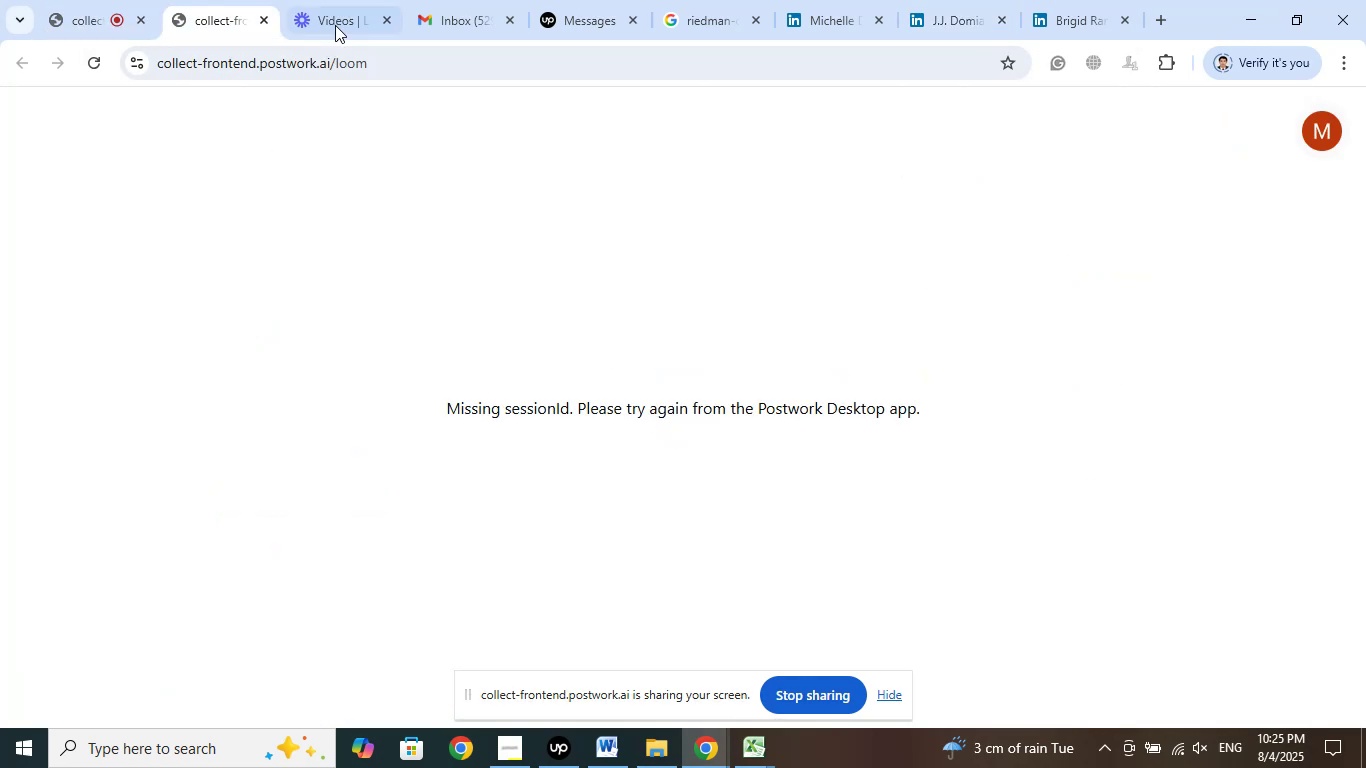 
left_click([337, 22])
 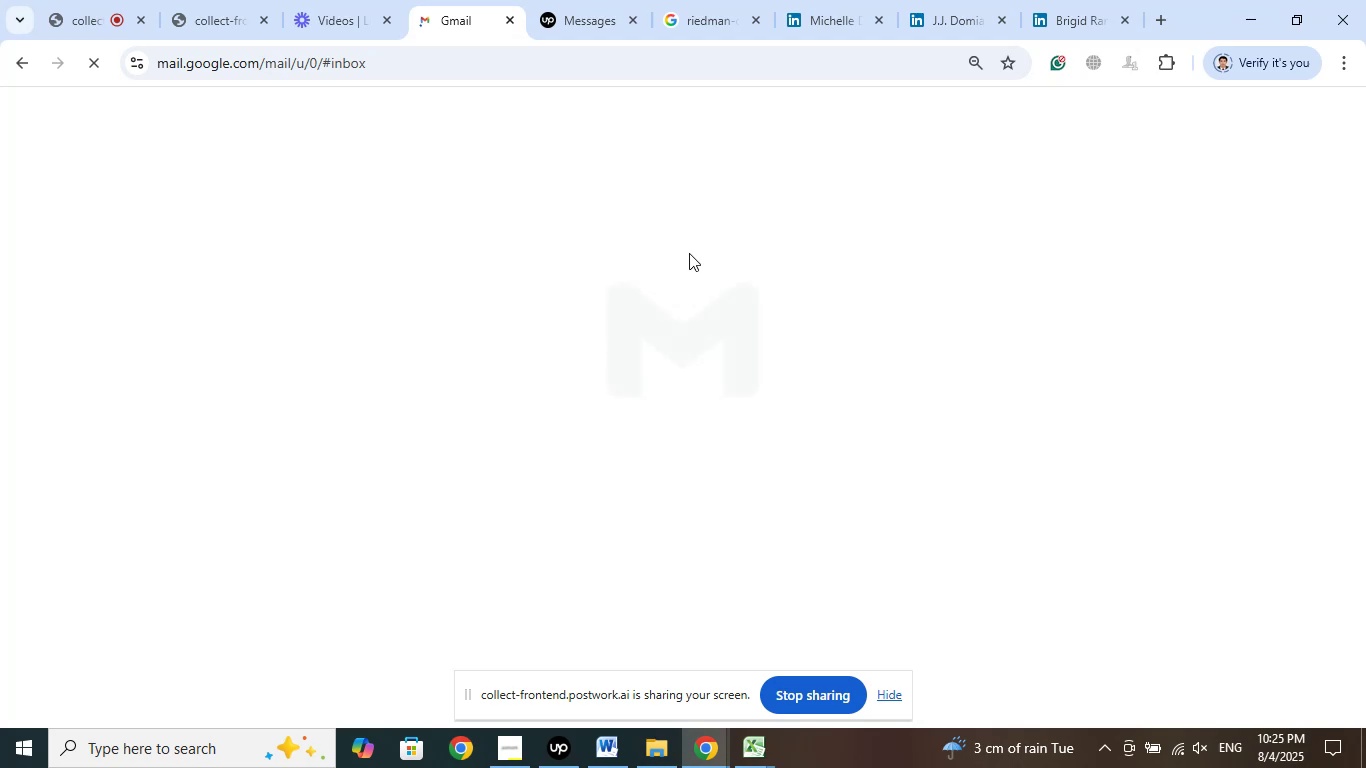 
left_click([1084, 0])
 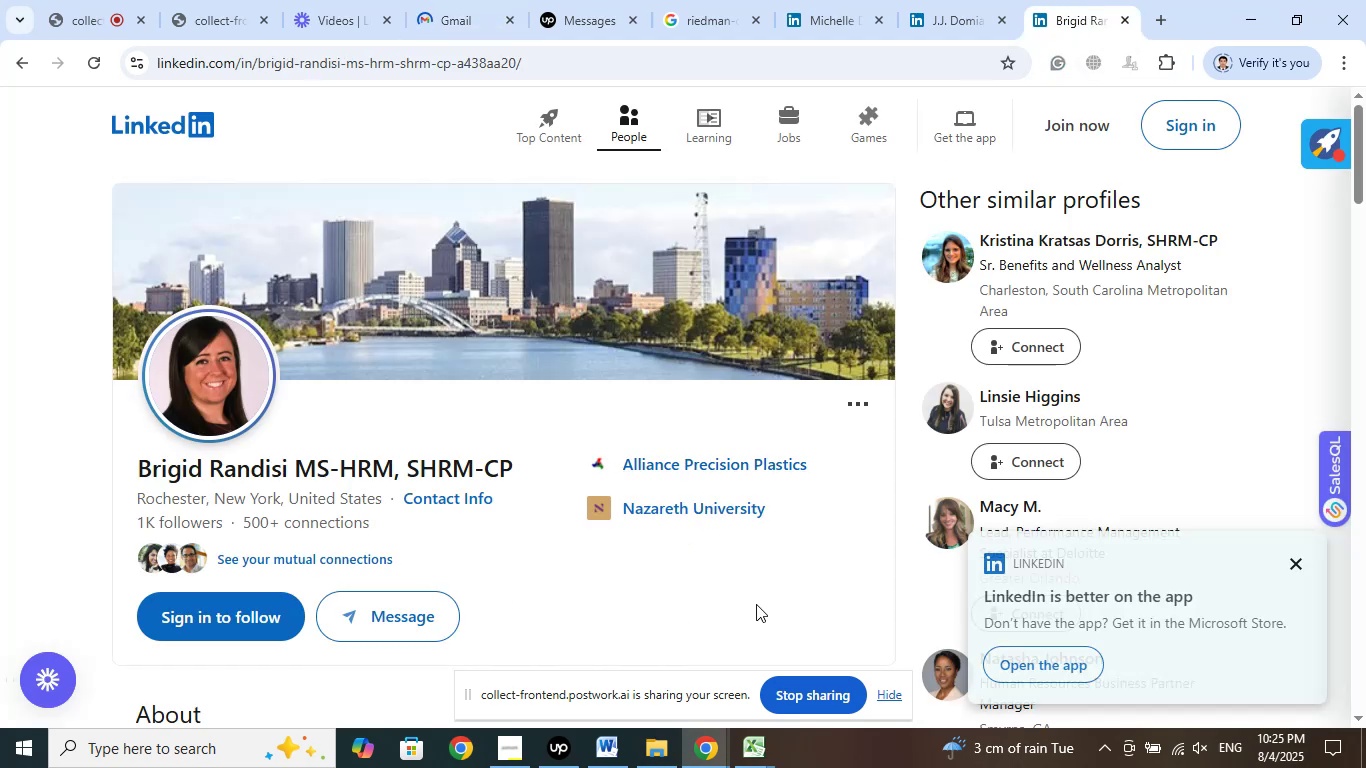 
wait(10.16)
 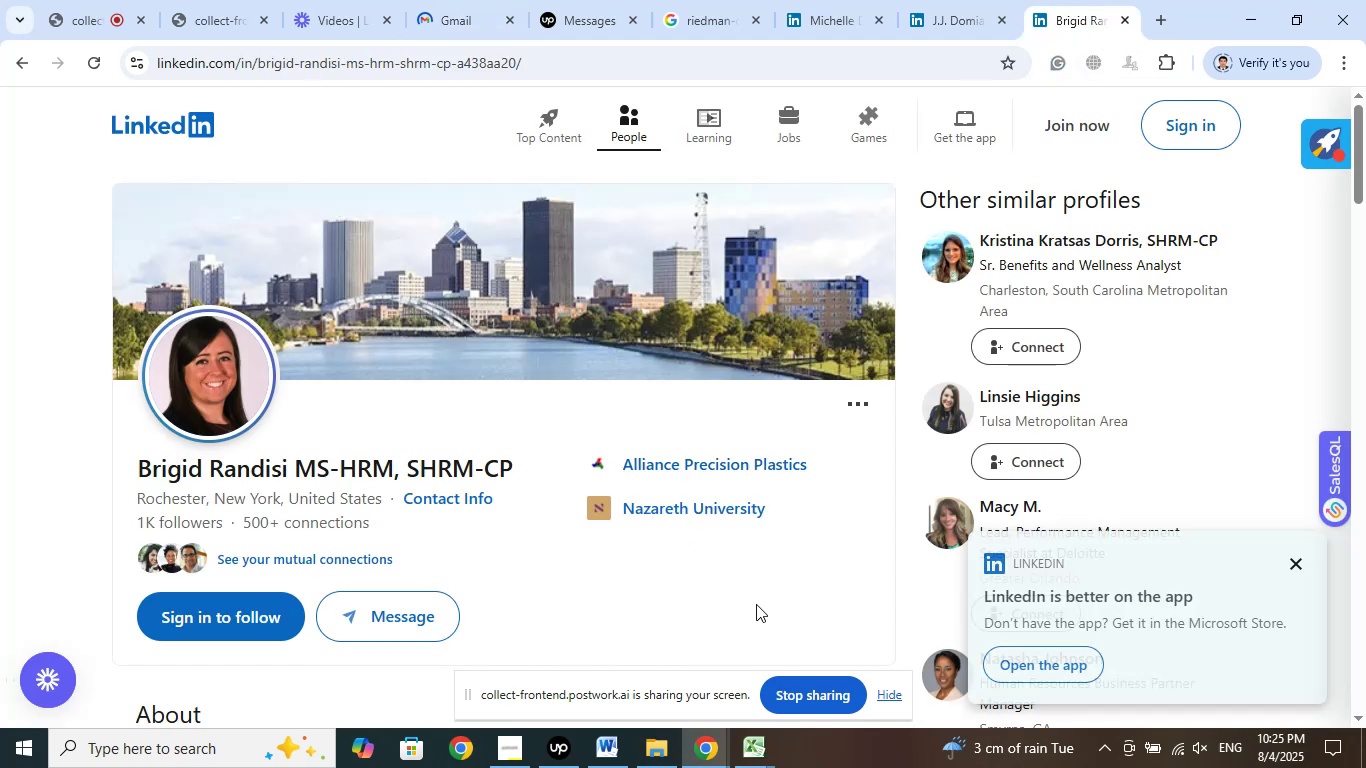 
double_click([722, 575])
 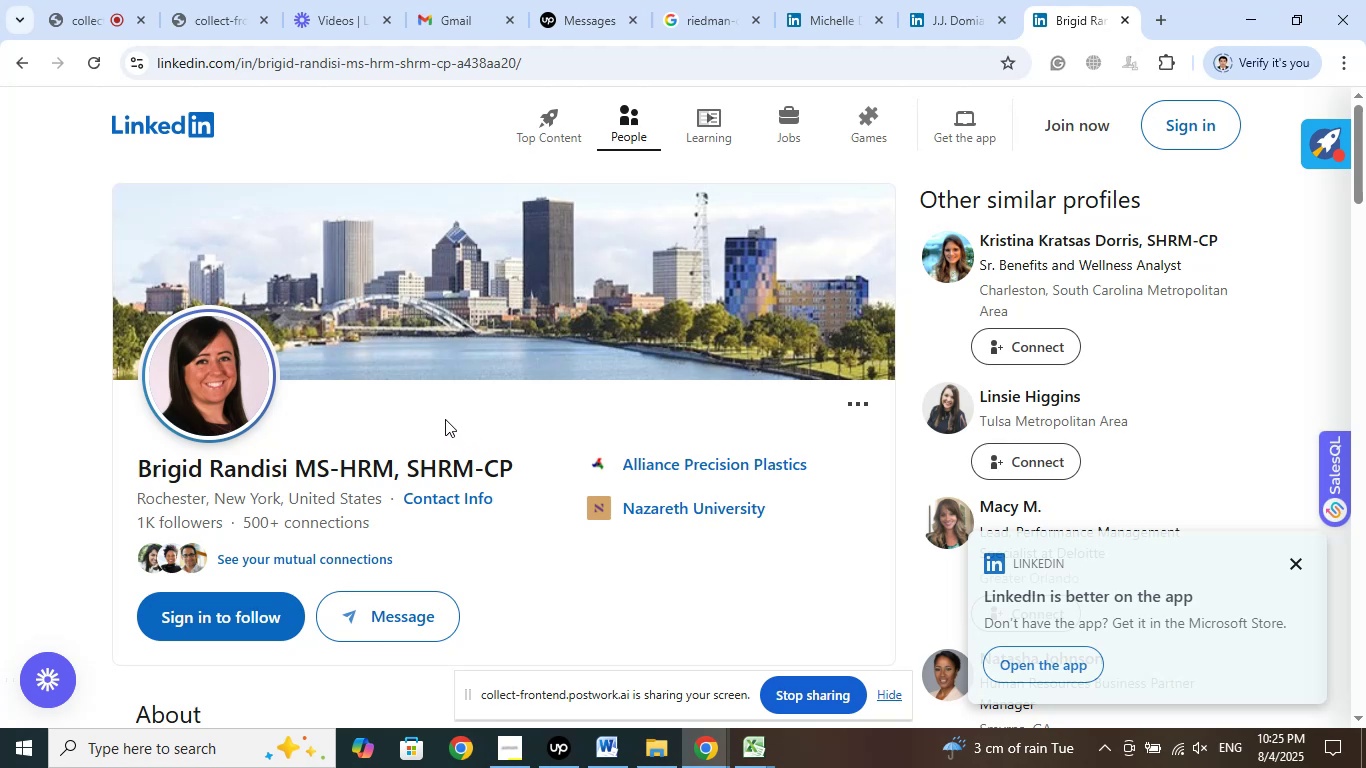 
left_click([445, 419])
 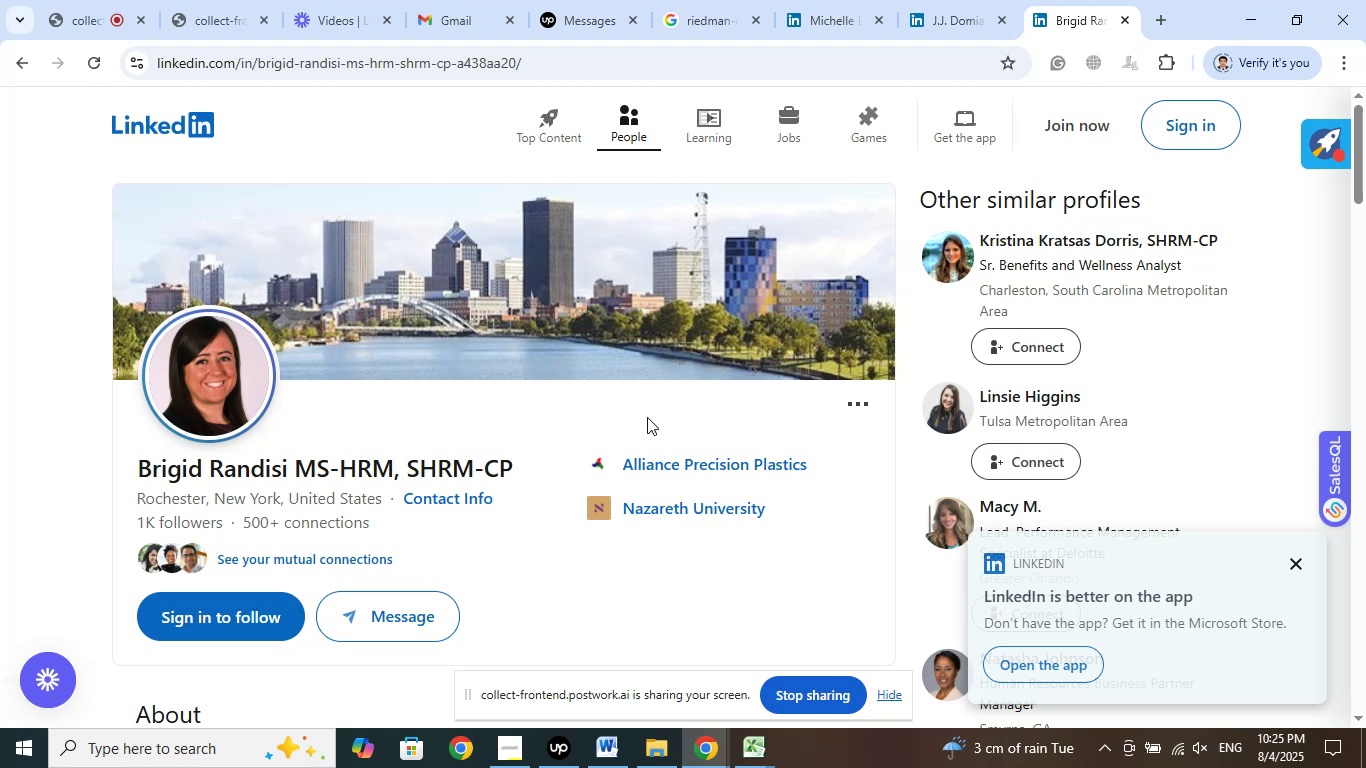 
left_click([647, 417])
 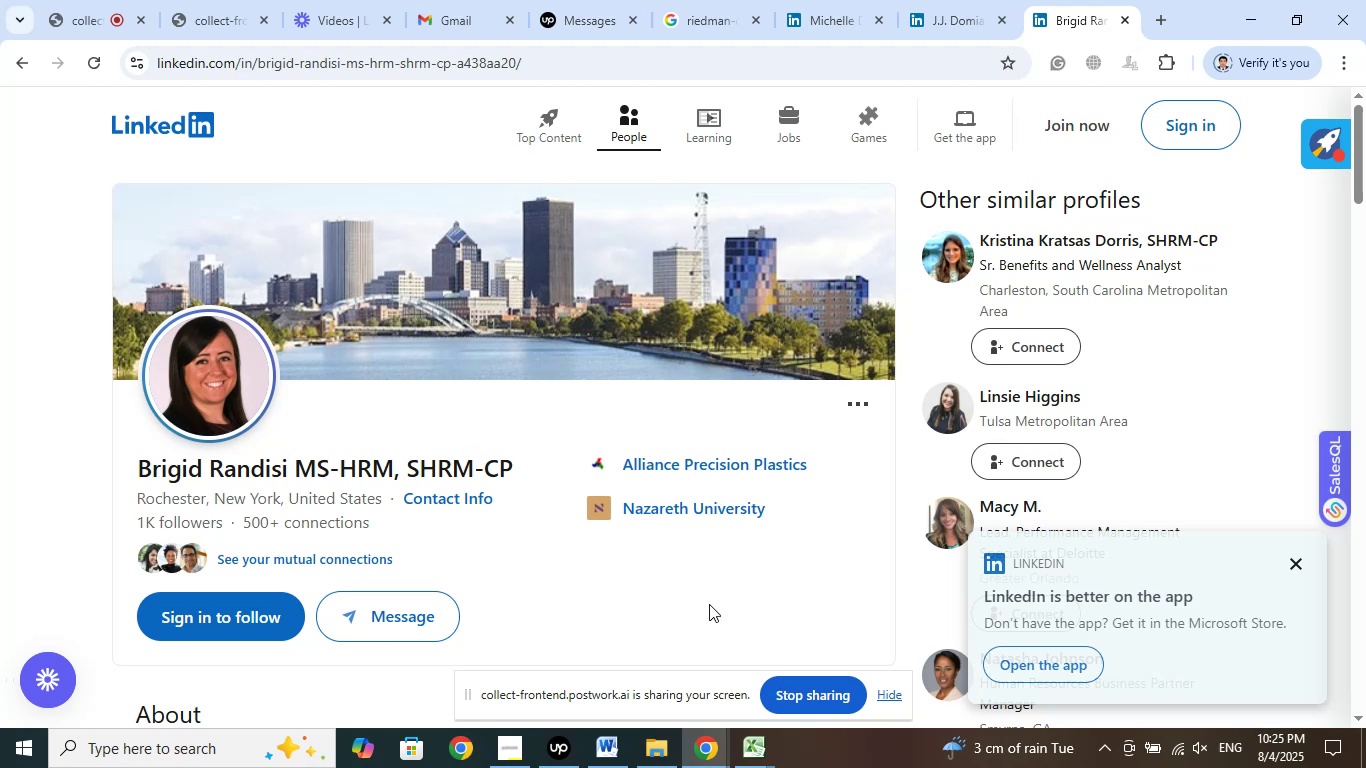 
scroll: coordinate [718, 592], scroll_direction: up, amount: 4.0
 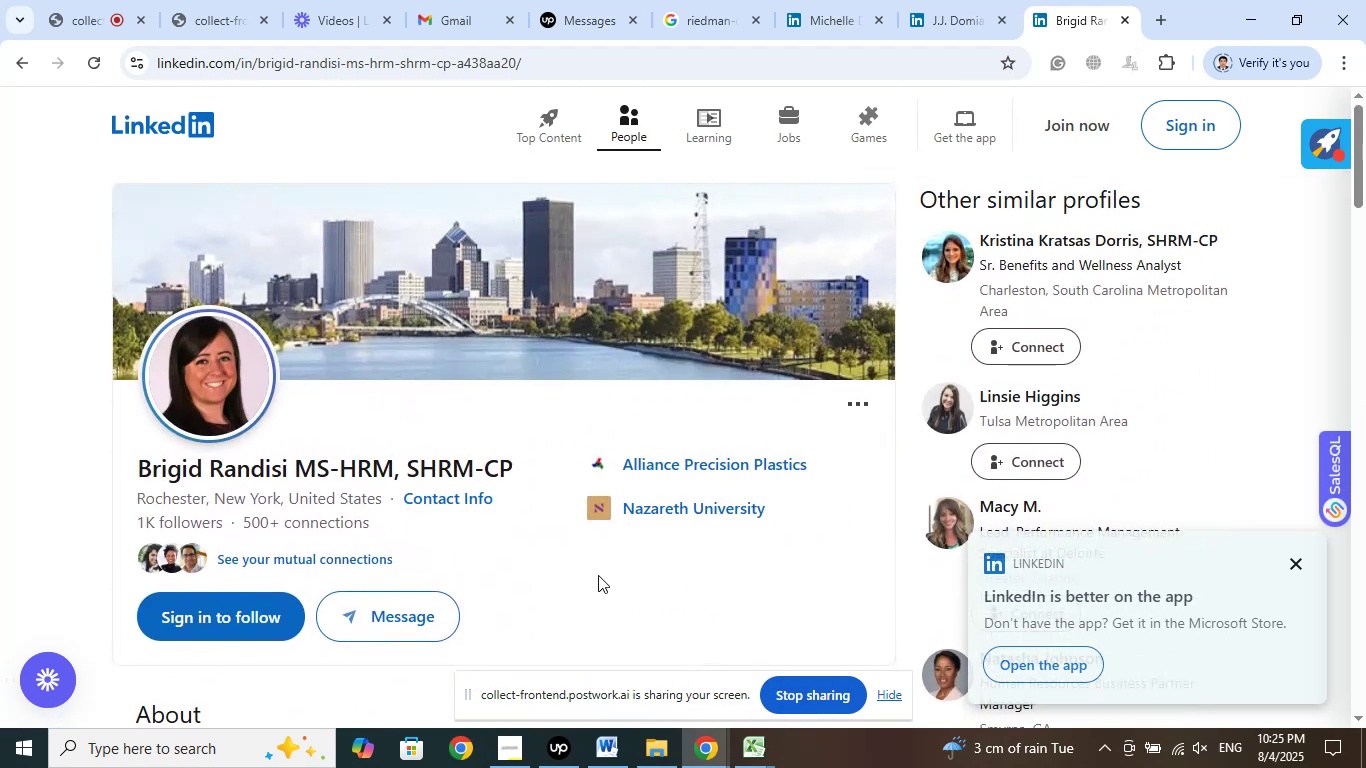 
double_click([763, 580])
 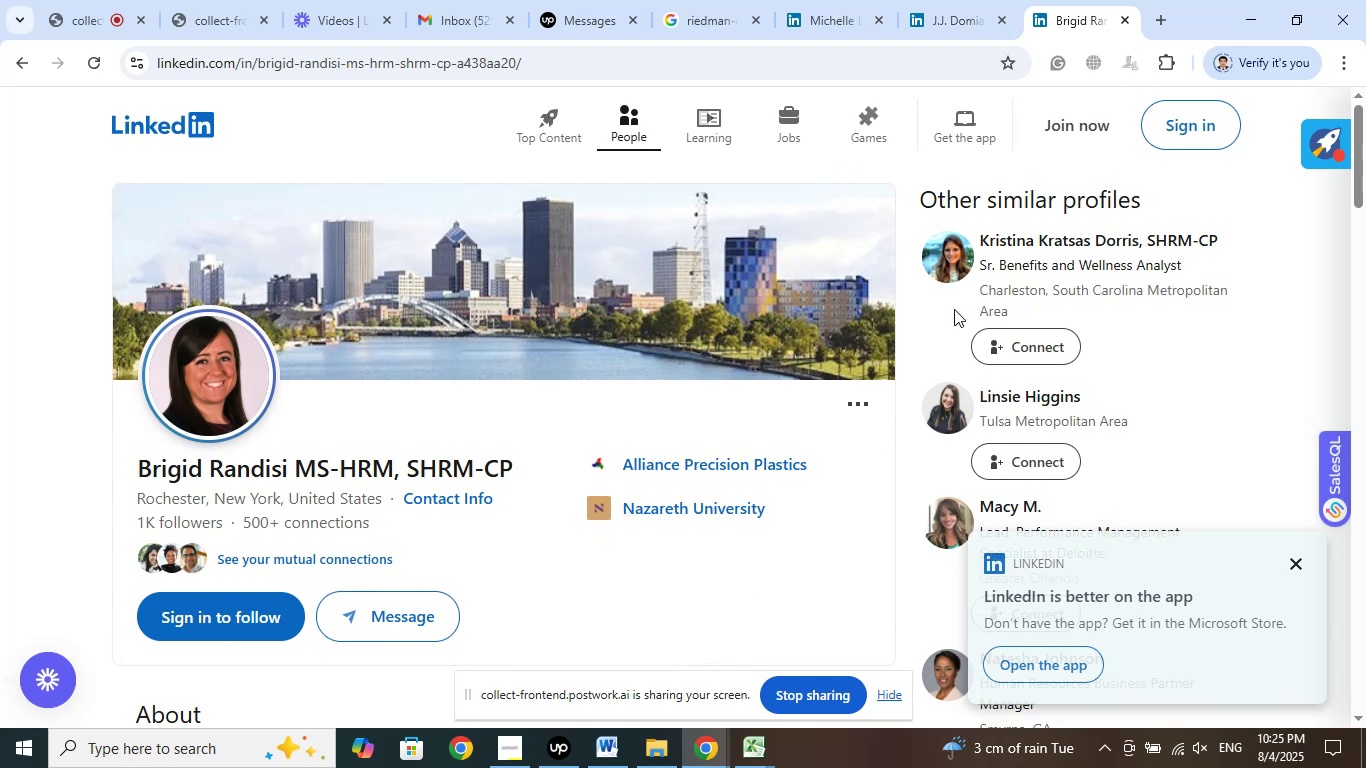 
left_click([961, 16])
 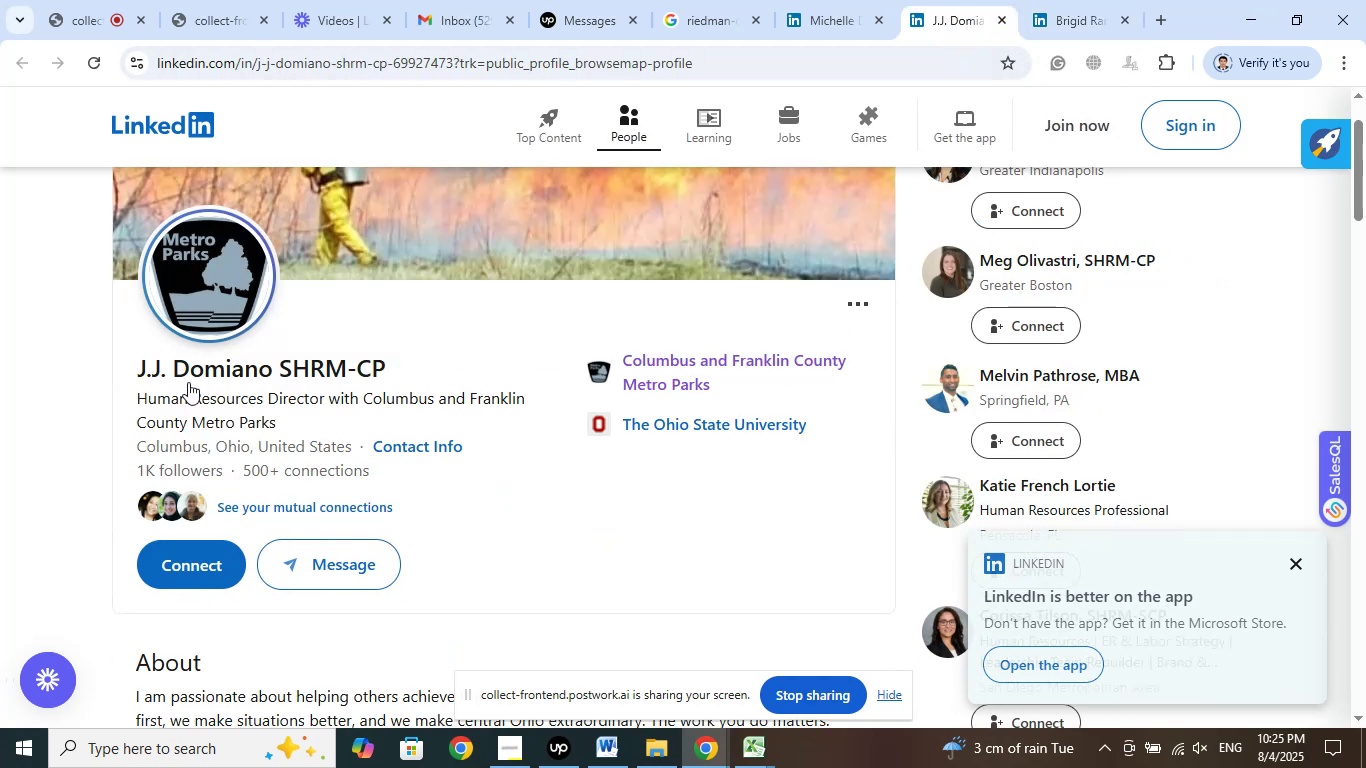 
left_click_drag(start_coordinate=[120, 361], to_coordinate=[447, 433])
 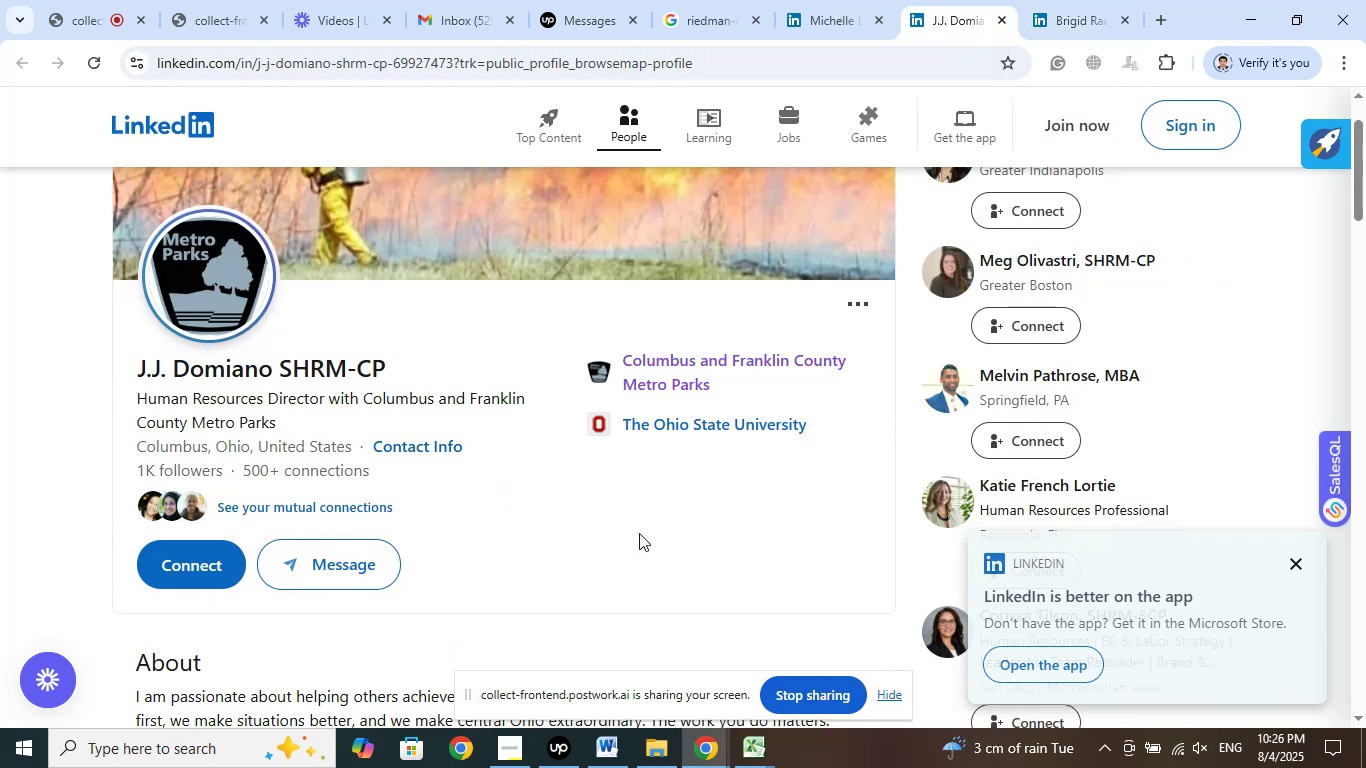 
double_click([779, 538])
 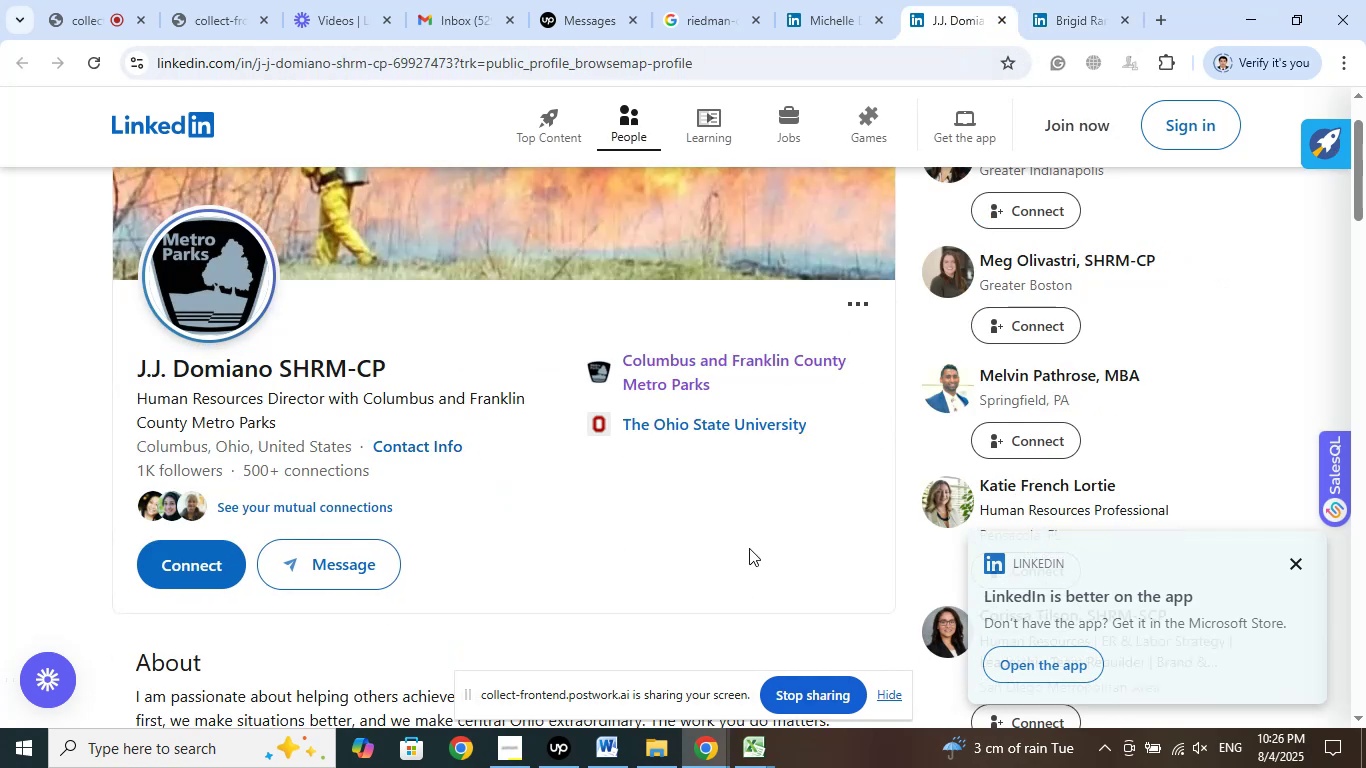 
scroll: coordinate [748, 548], scroll_direction: up, amount: 7.0
 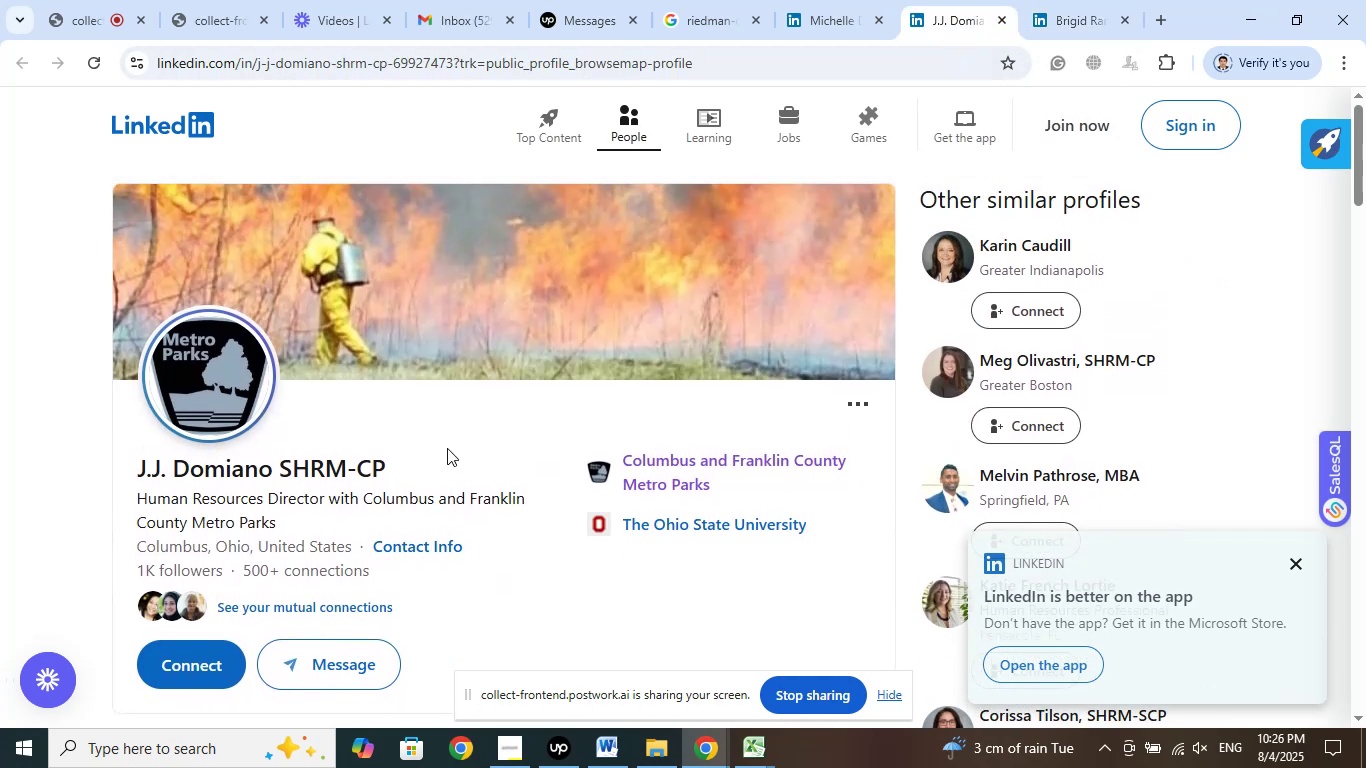 
left_click([458, 423])
 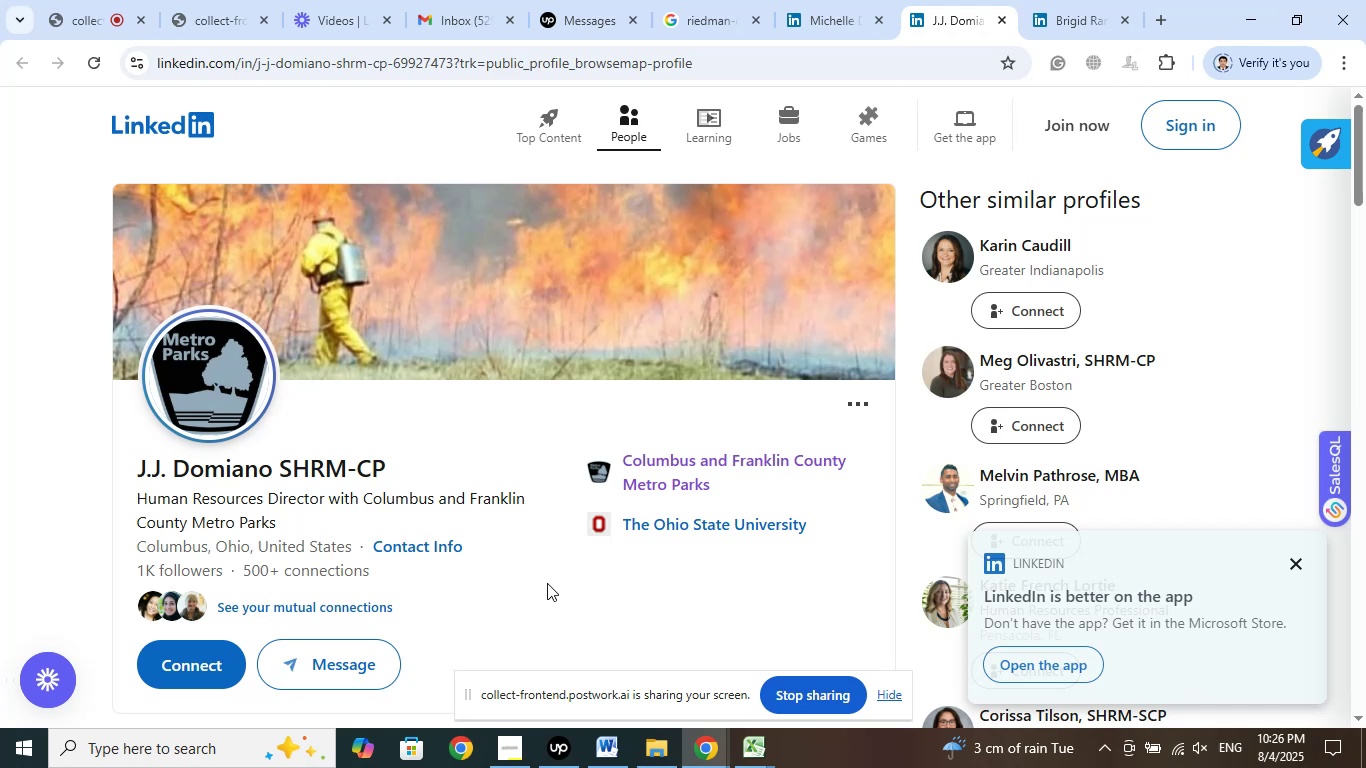 
wait(7.85)
 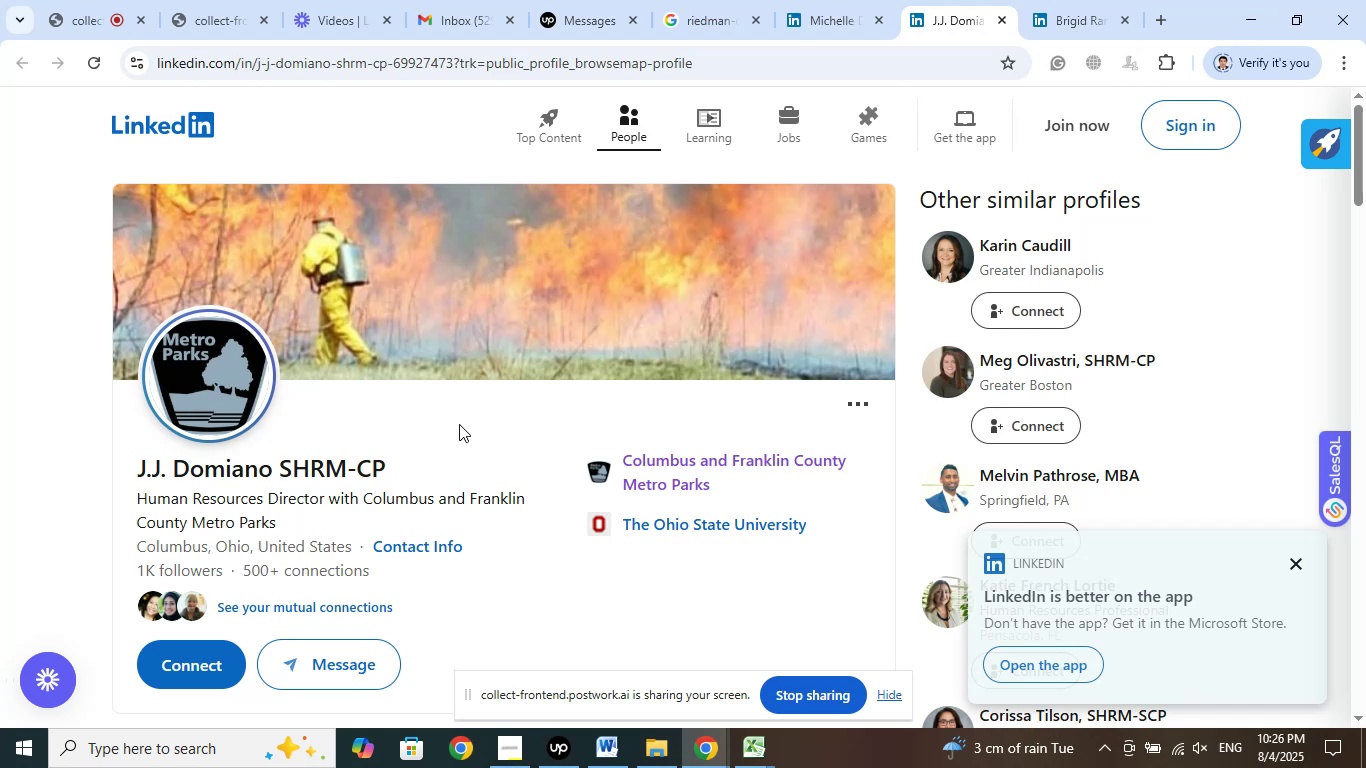 
left_click([555, 573])
 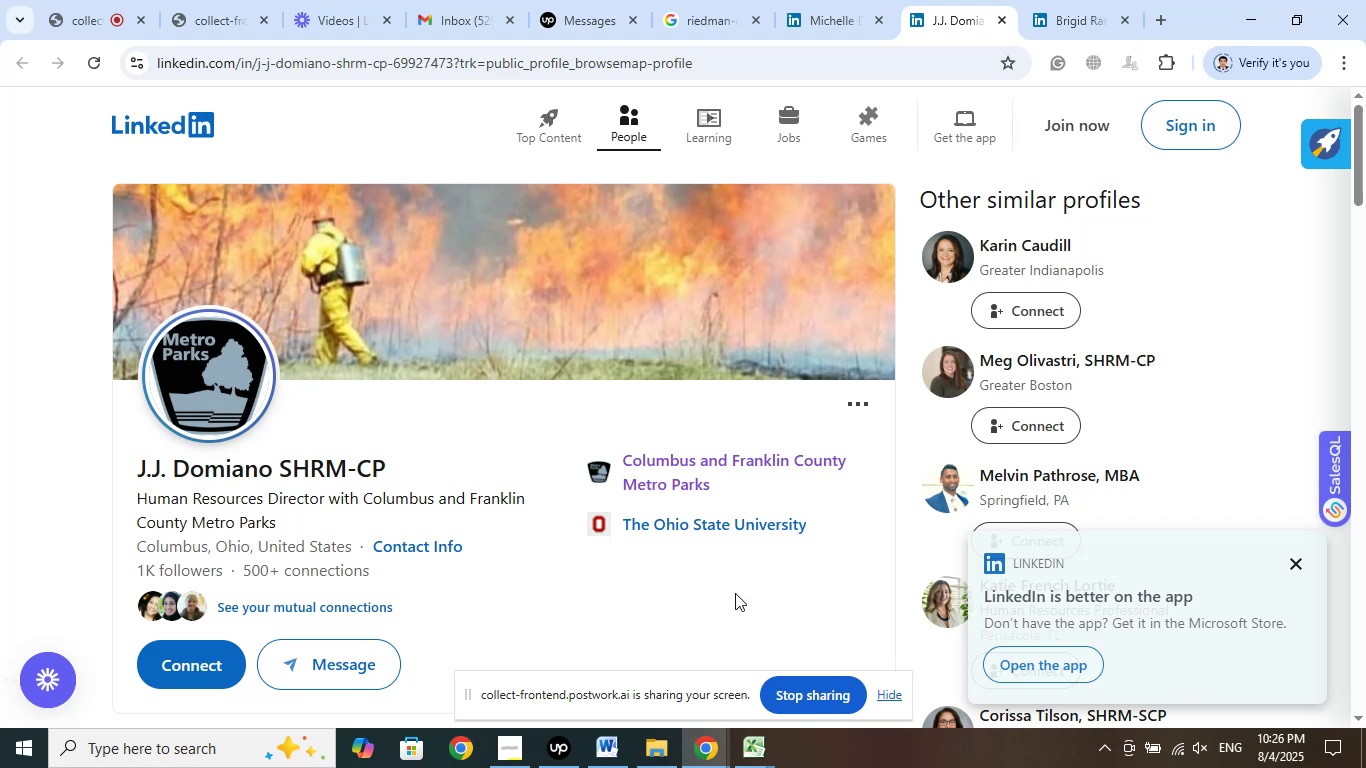 
left_click([576, 595])
 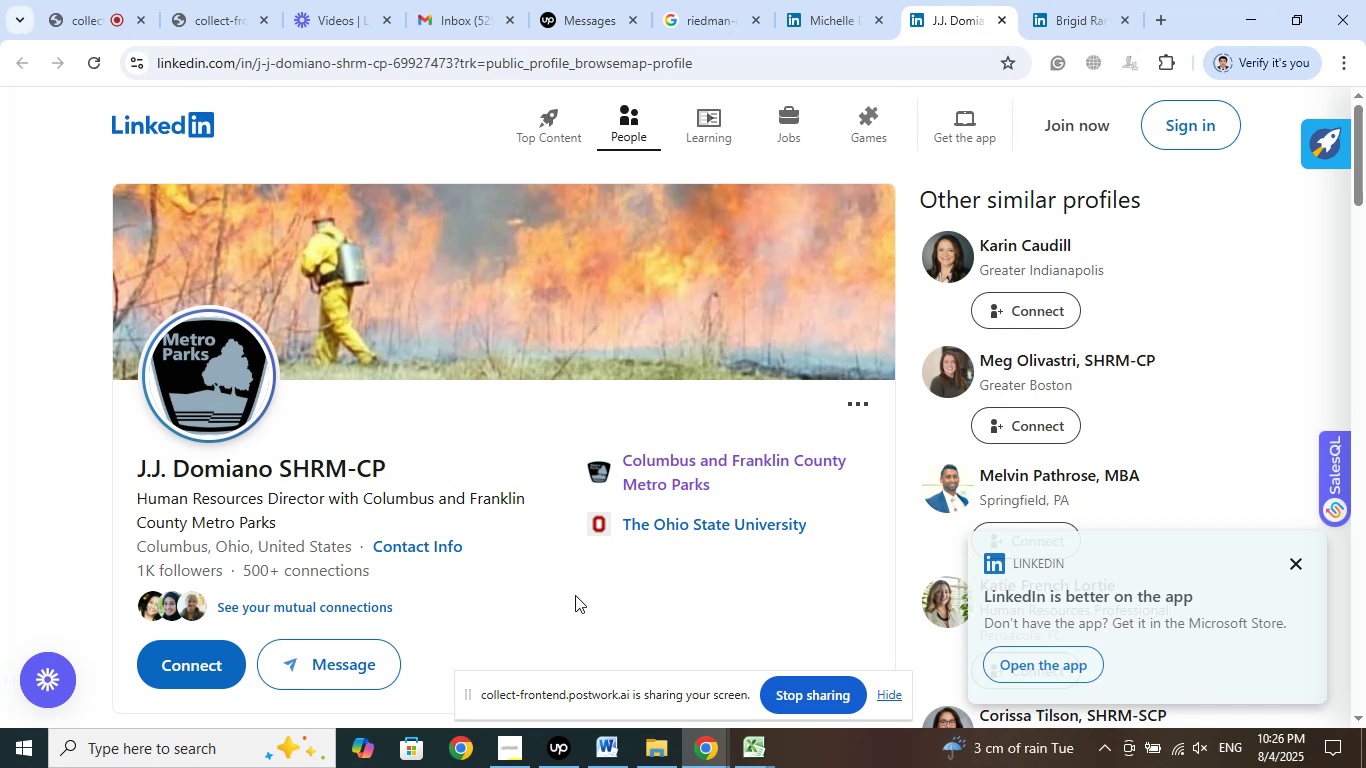 
scroll: coordinate [575, 589], scroll_direction: up, amount: 9.0
 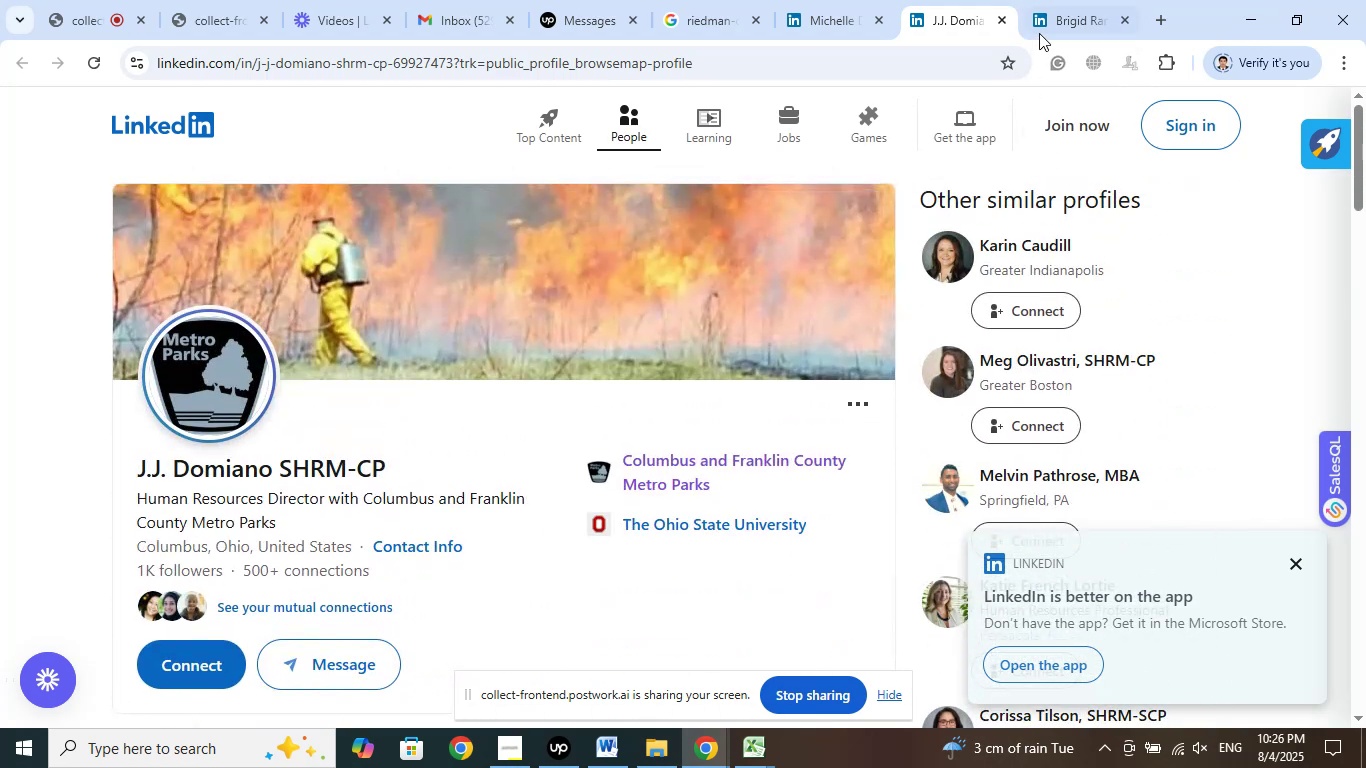 
left_click([1041, 27])
 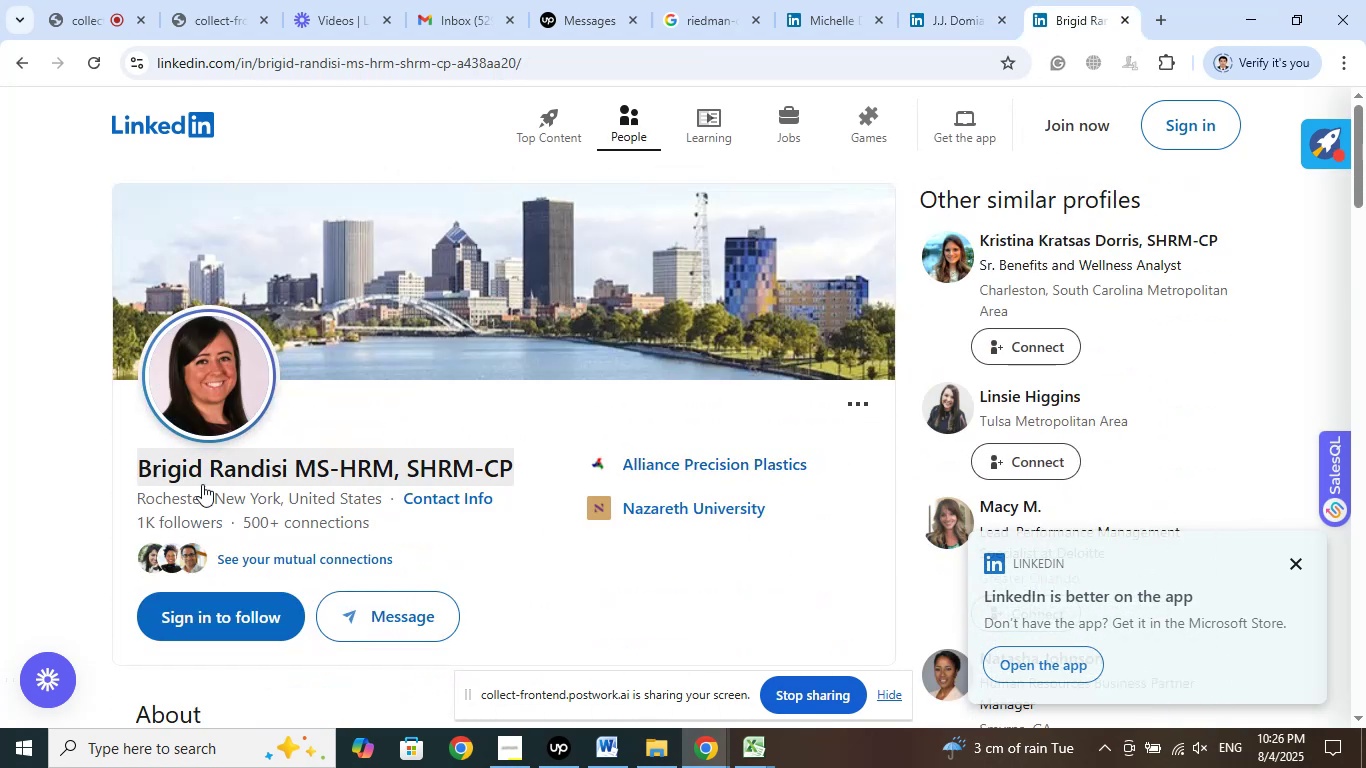 
left_click_drag(start_coordinate=[116, 471], to_coordinate=[508, 470])
 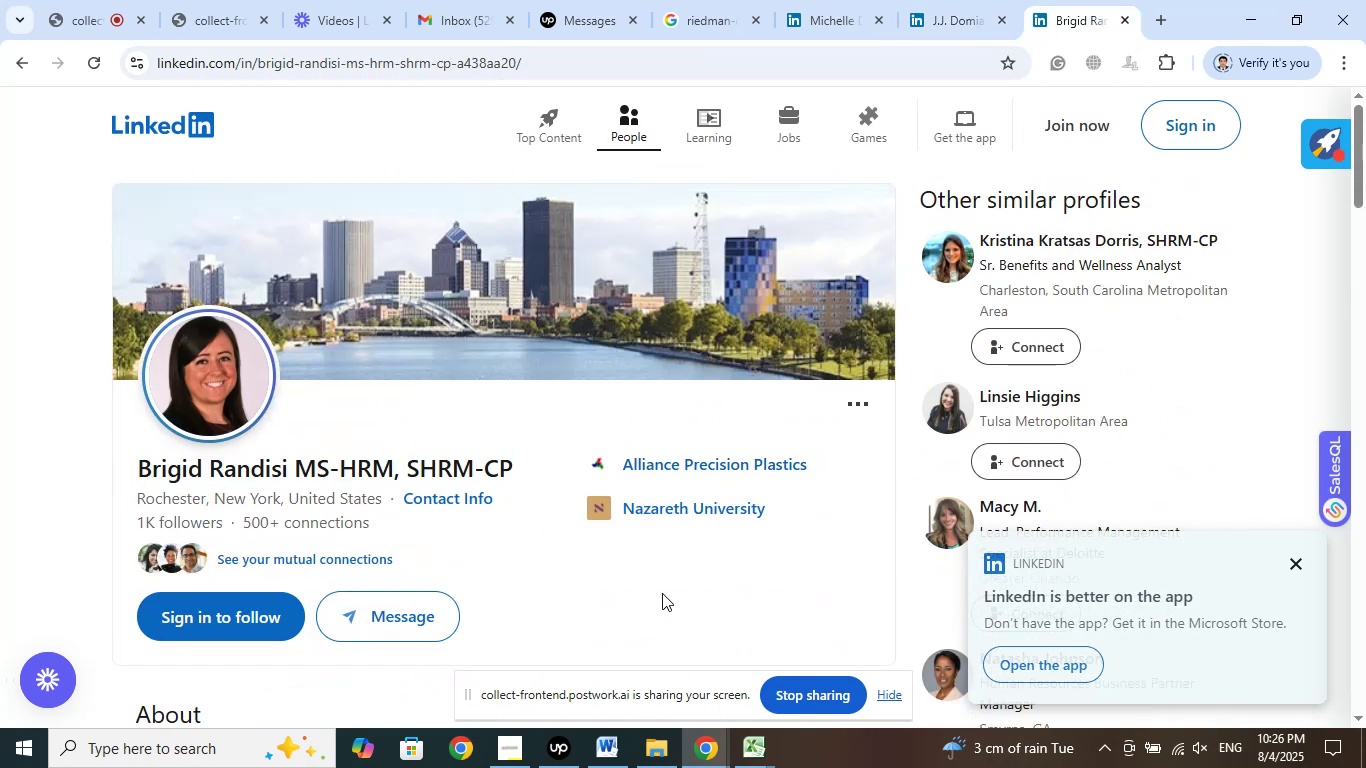 
double_click([706, 593])
 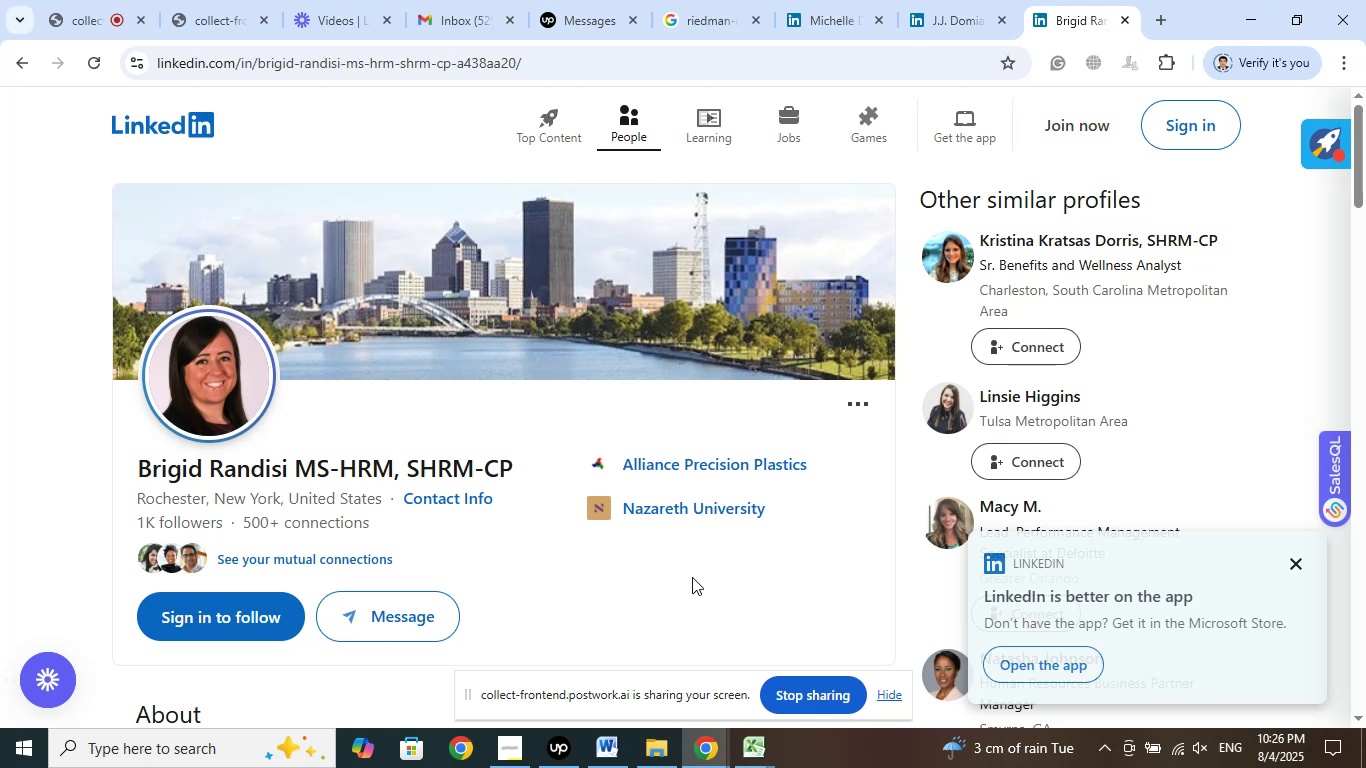 
wait(8.36)
 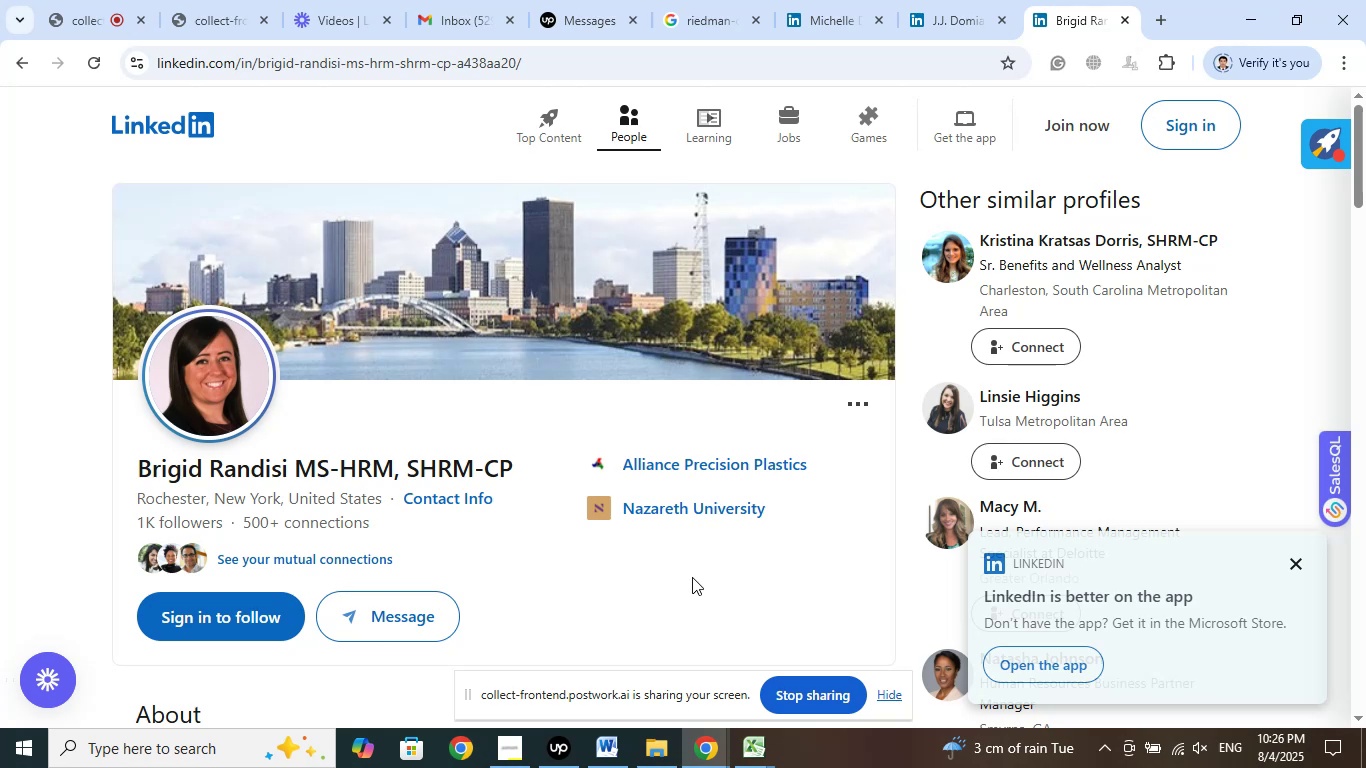 
left_click([961, 16])
 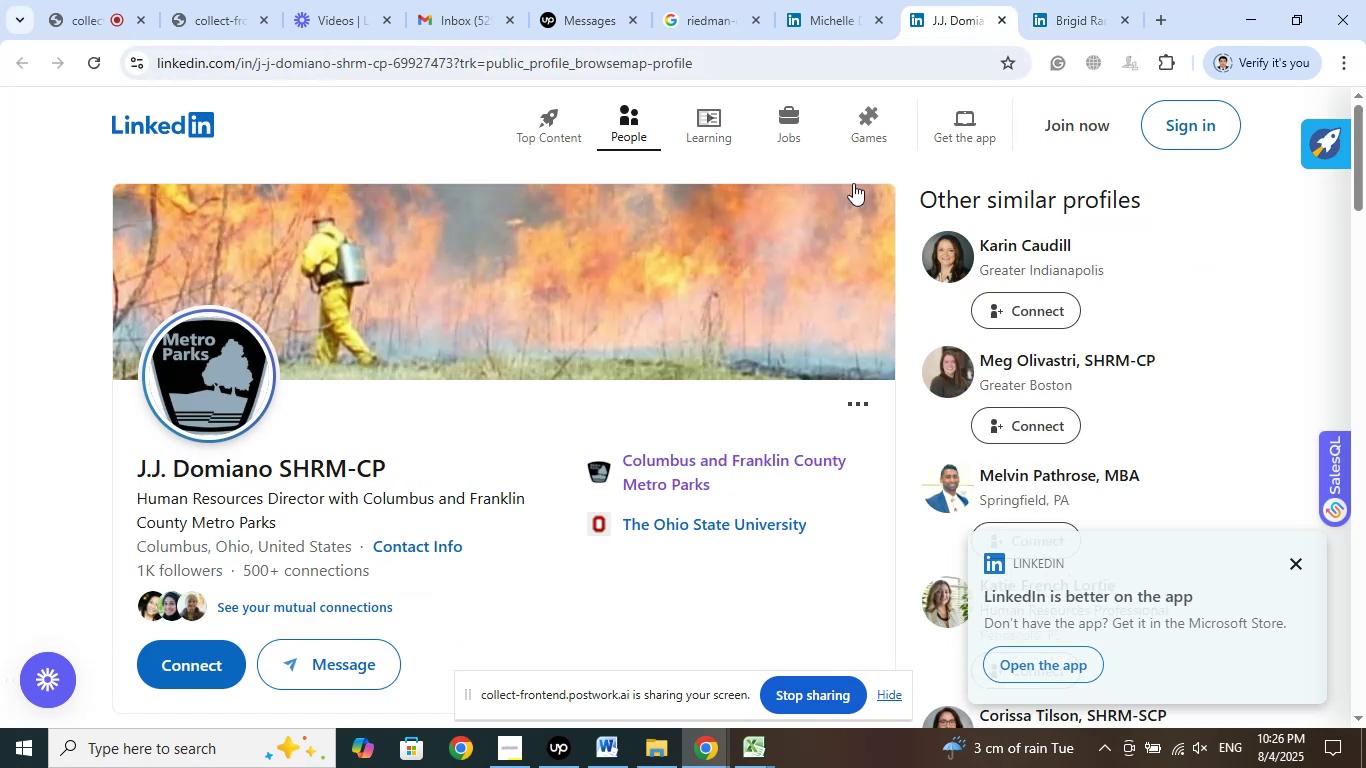 
scroll: coordinate [686, 447], scroll_direction: down, amount: 3.0
 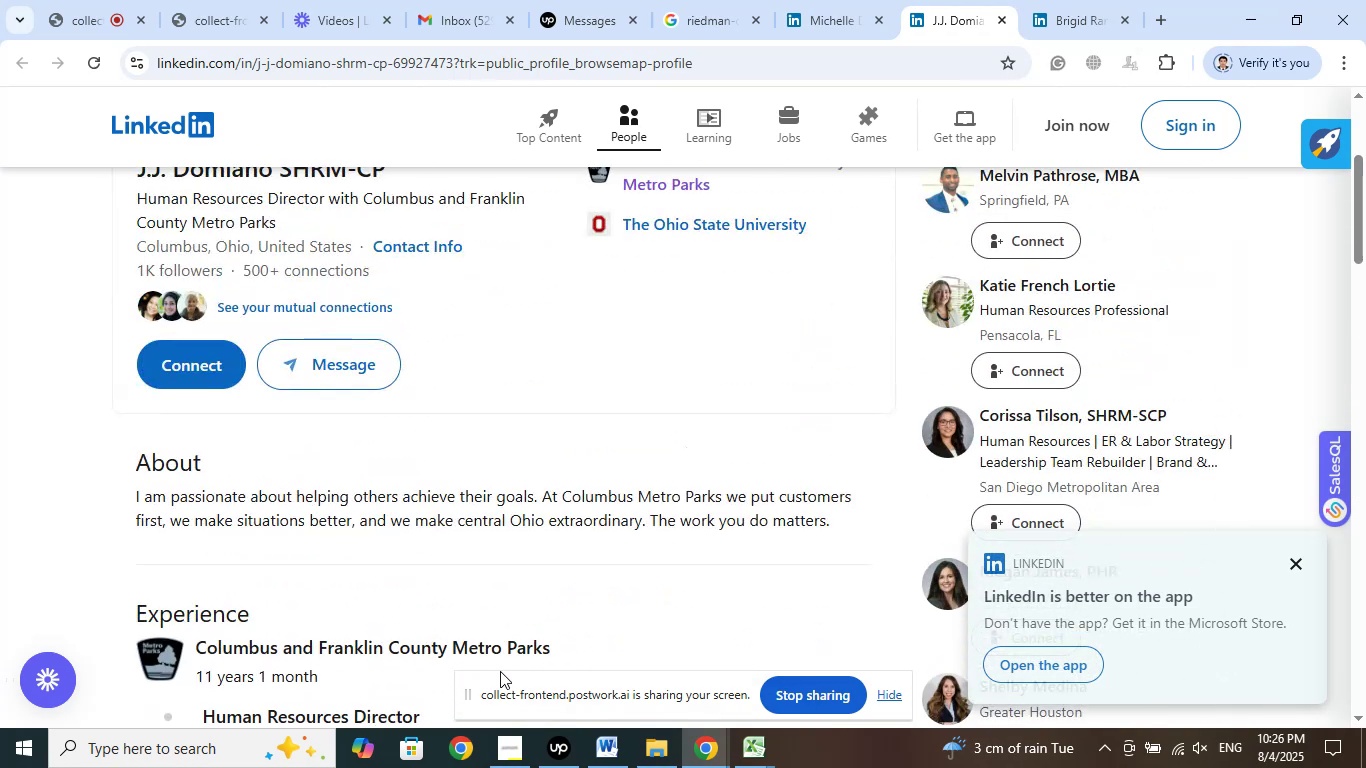 
scroll: coordinate [558, 627], scroll_direction: up, amount: 3.0
 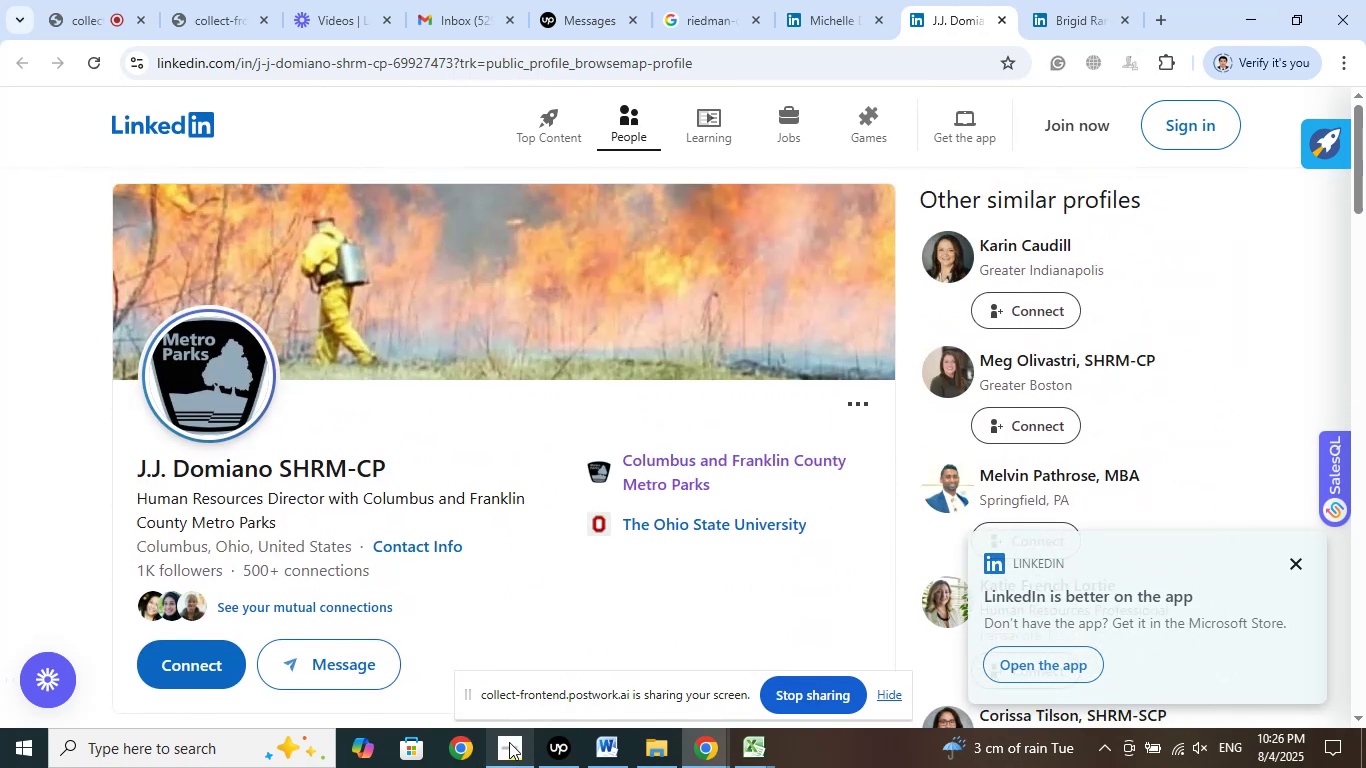 
left_click([509, 742])
 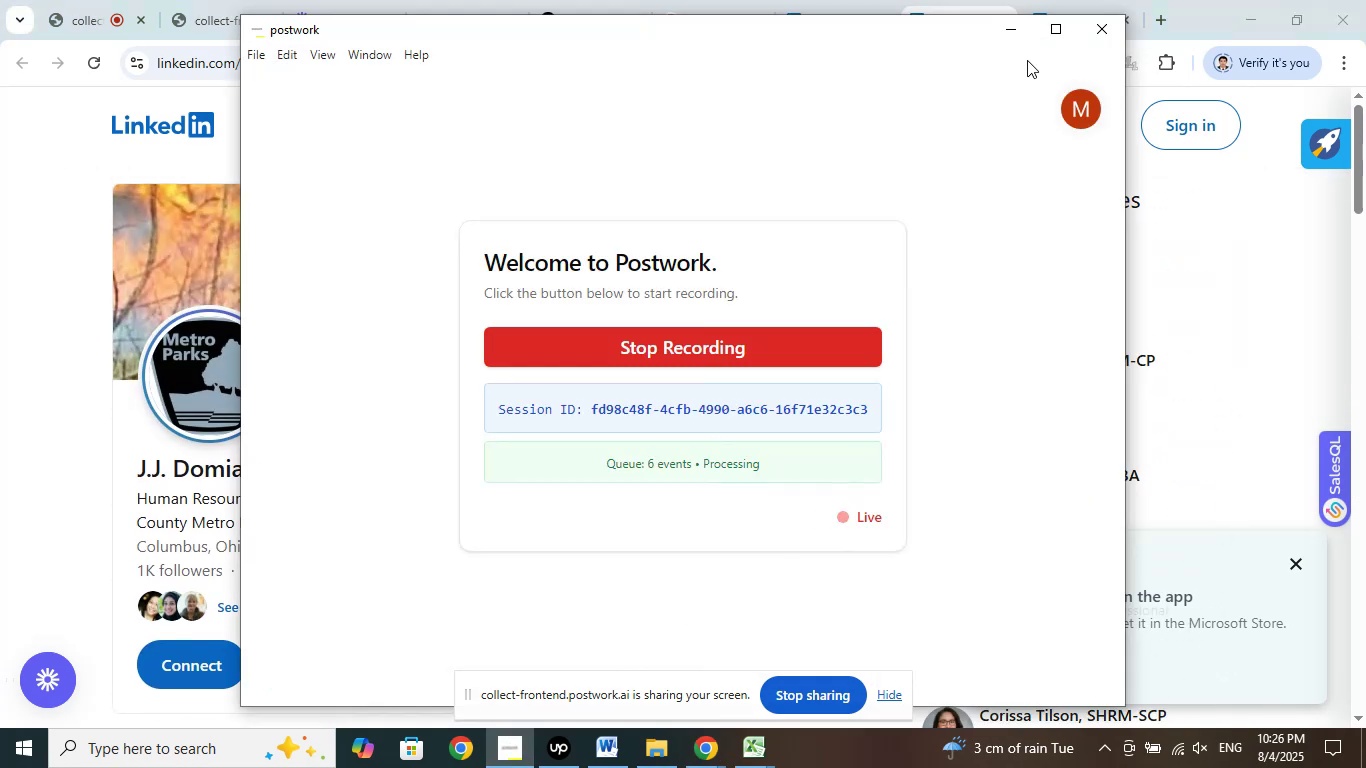 
left_click([1017, 34])
 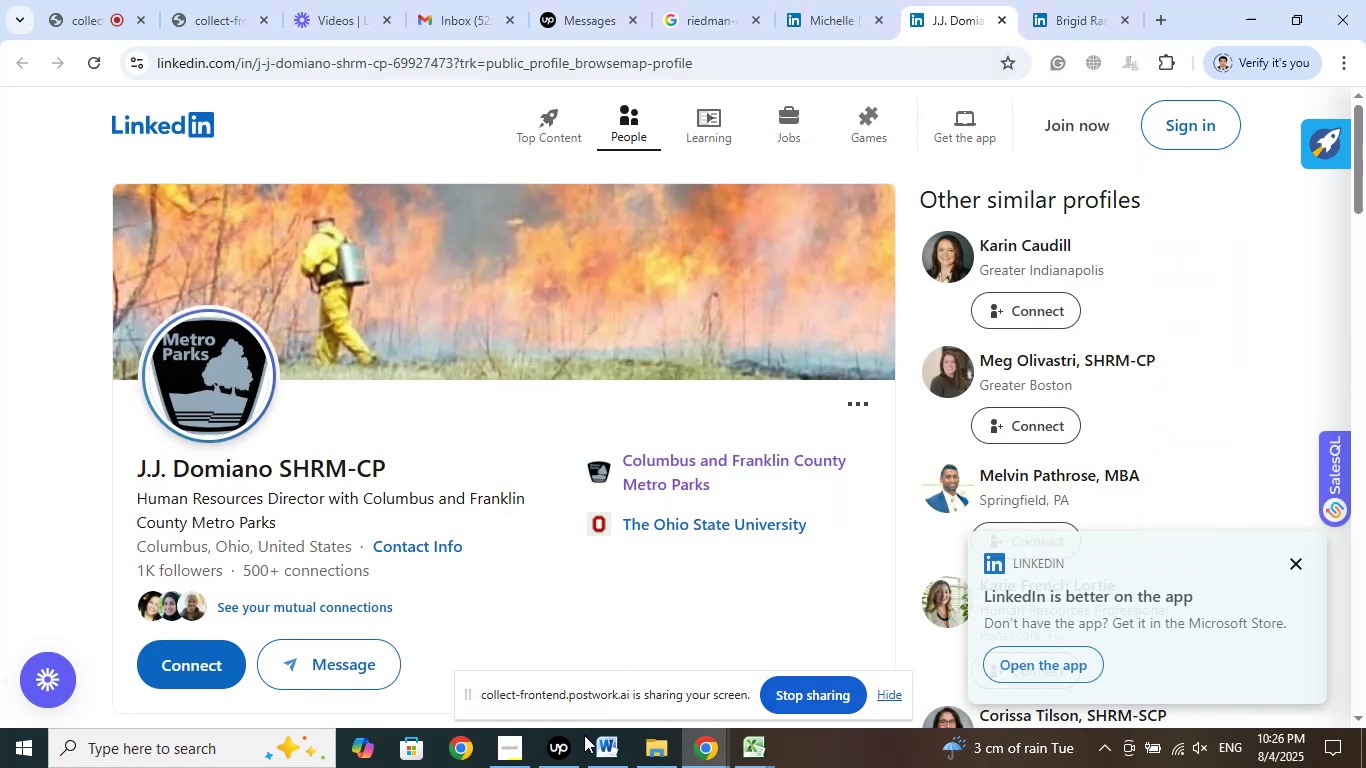 
left_click([571, 744])
 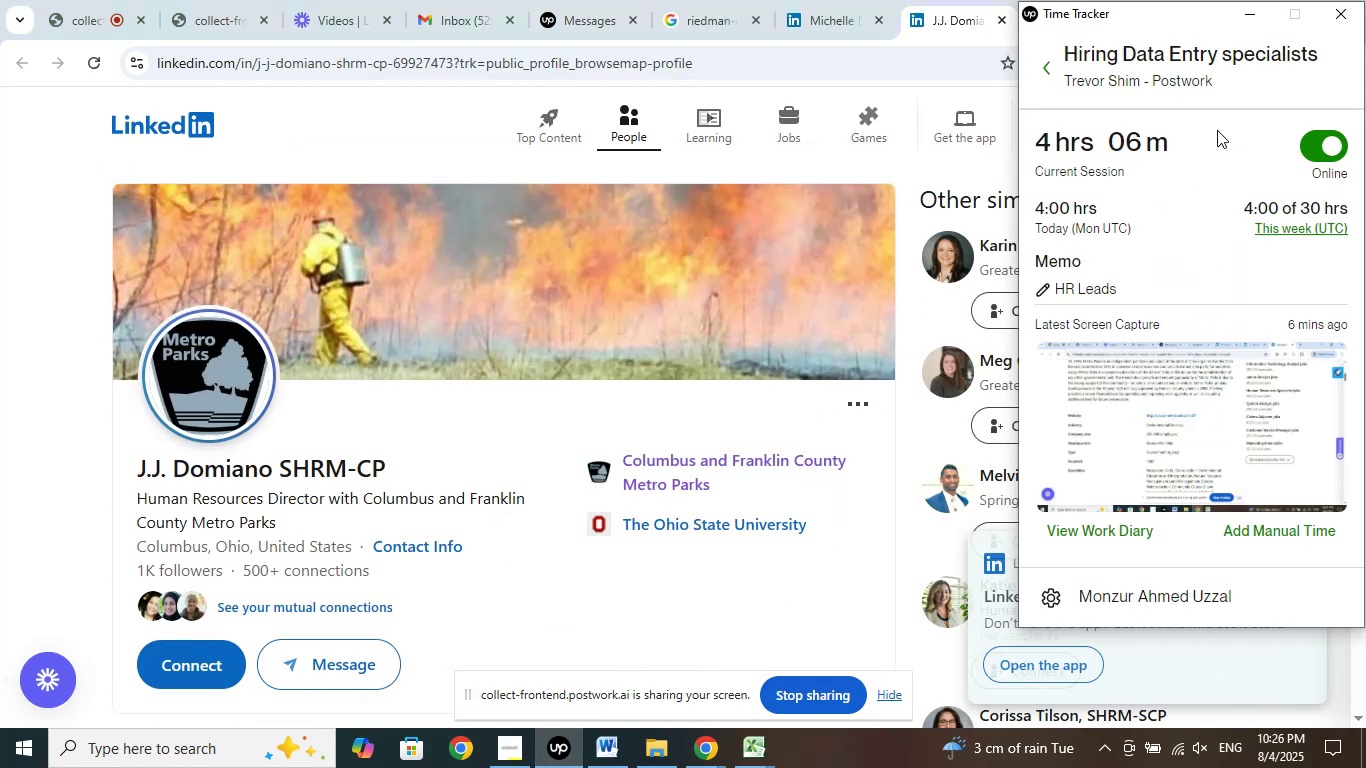 
left_click([1243, 12])
 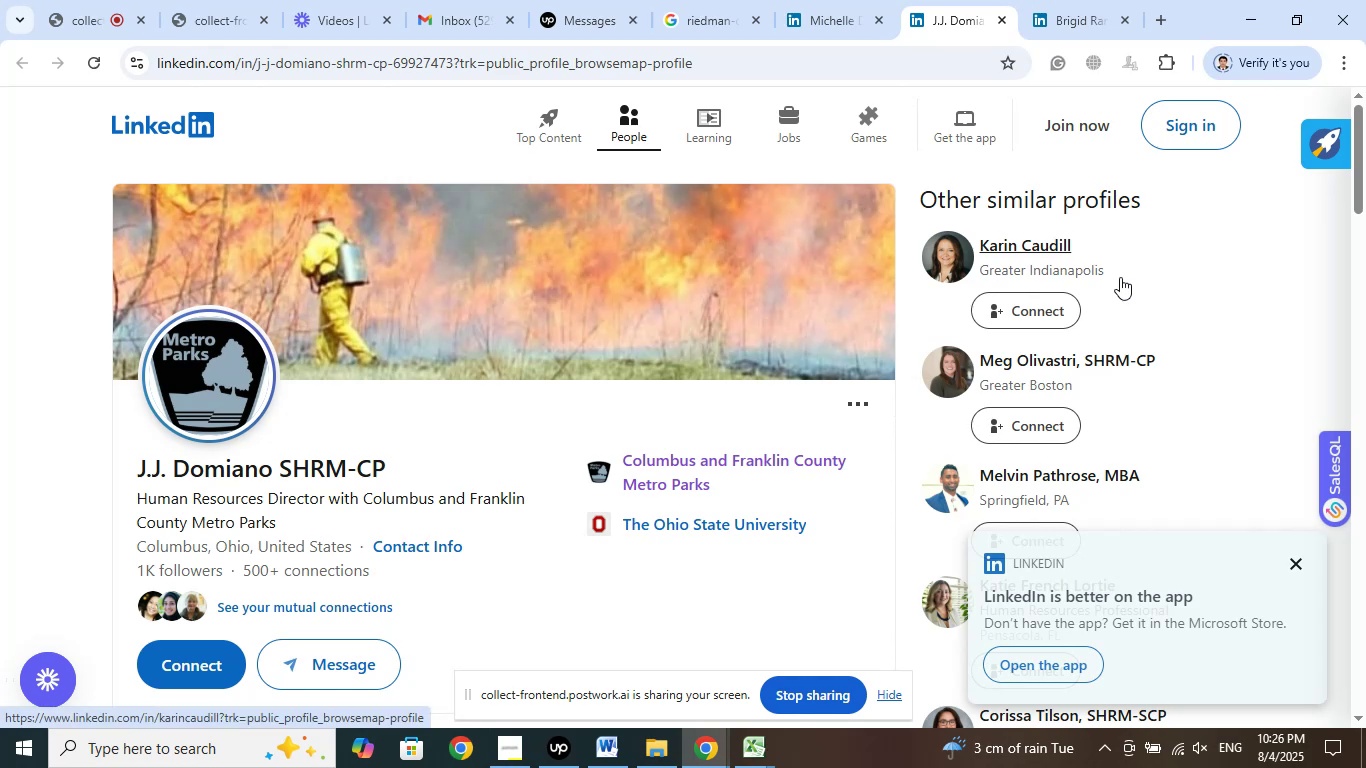 
scroll: coordinate [1049, 473], scroll_direction: up, amount: 9.0
 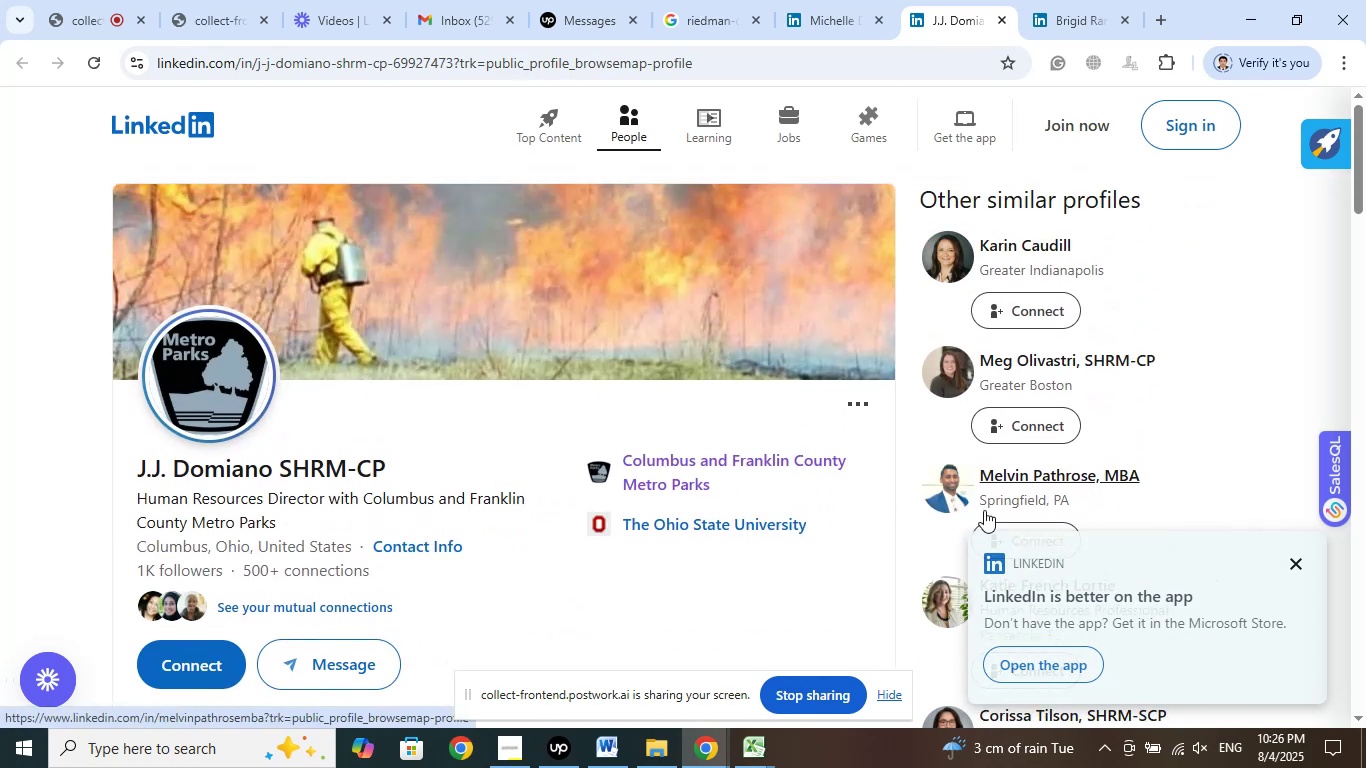 
double_click([638, 610])
 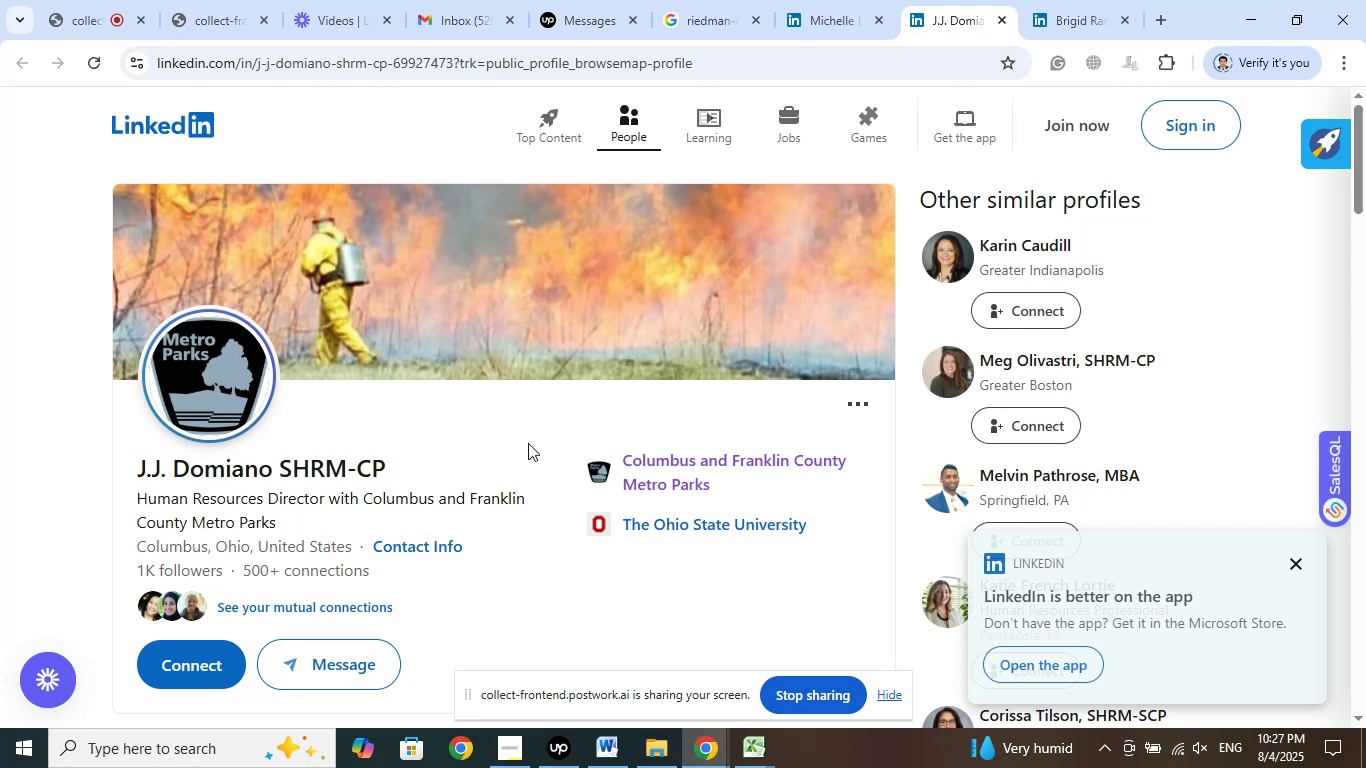 
wait(56.07)
 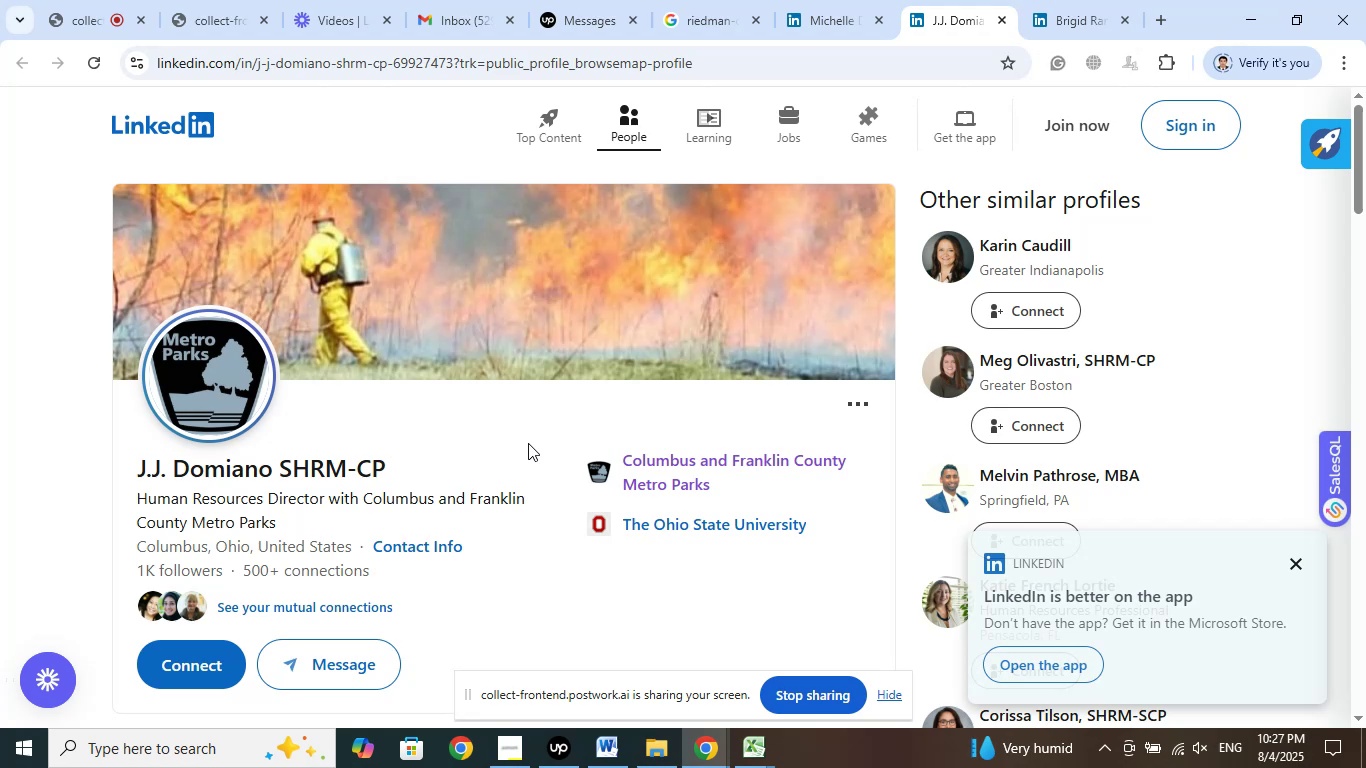 
left_click([63, 316])
 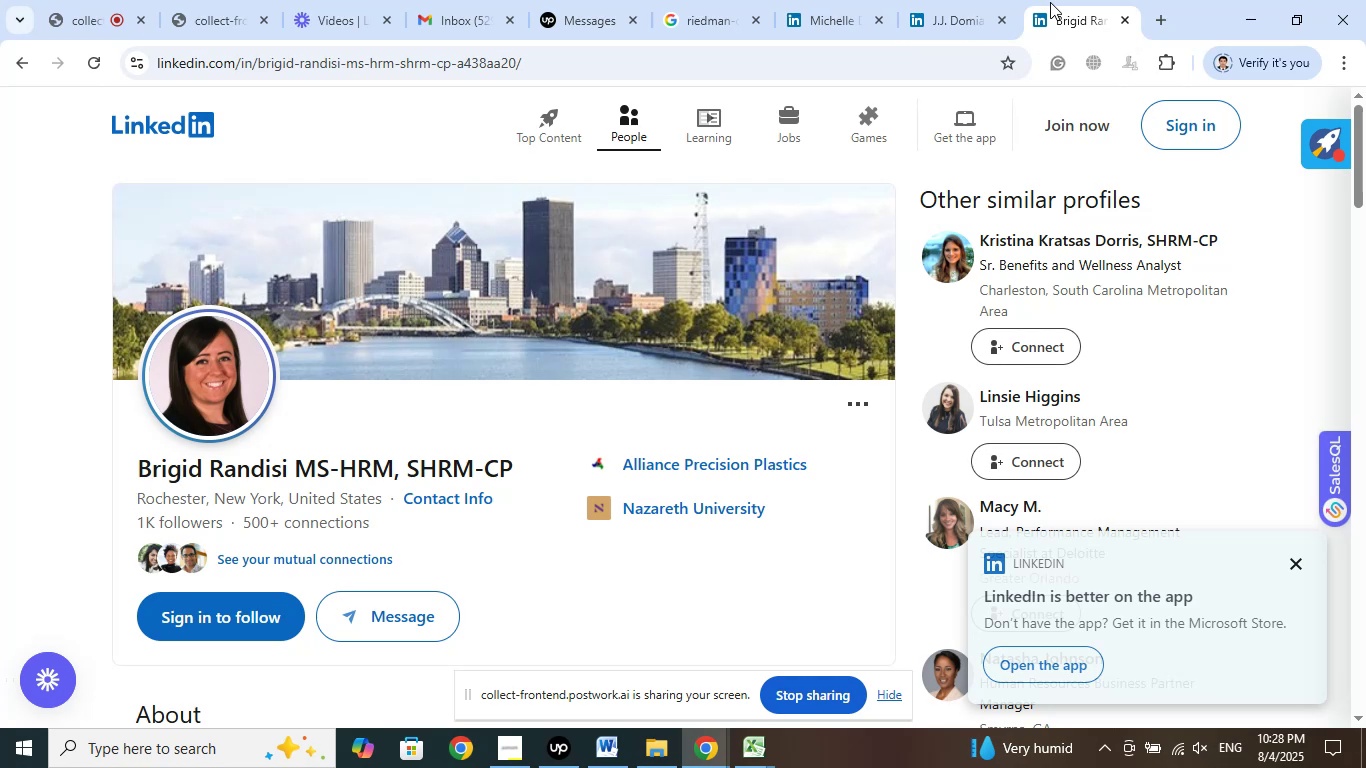 
wait(27.38)
 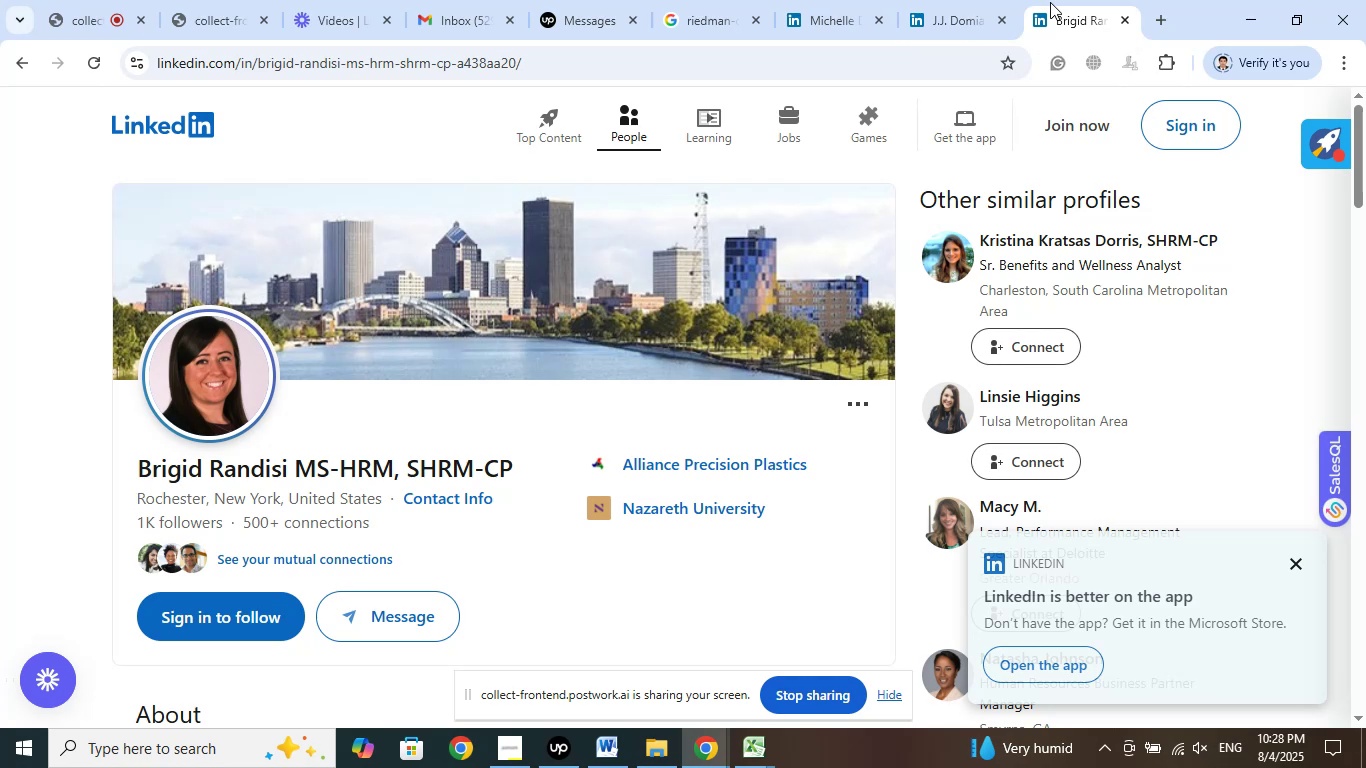 
right_click([710, 459])
 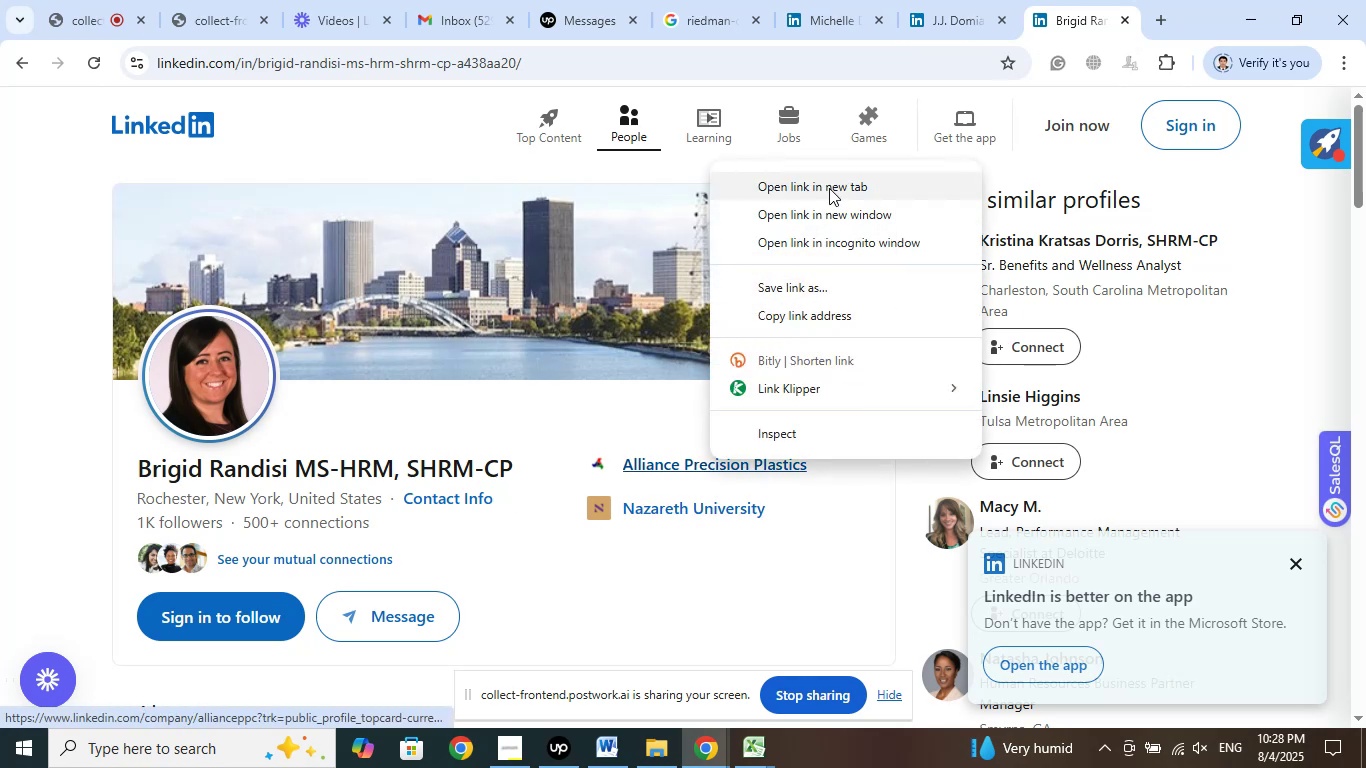 
left_click([829, 188])
 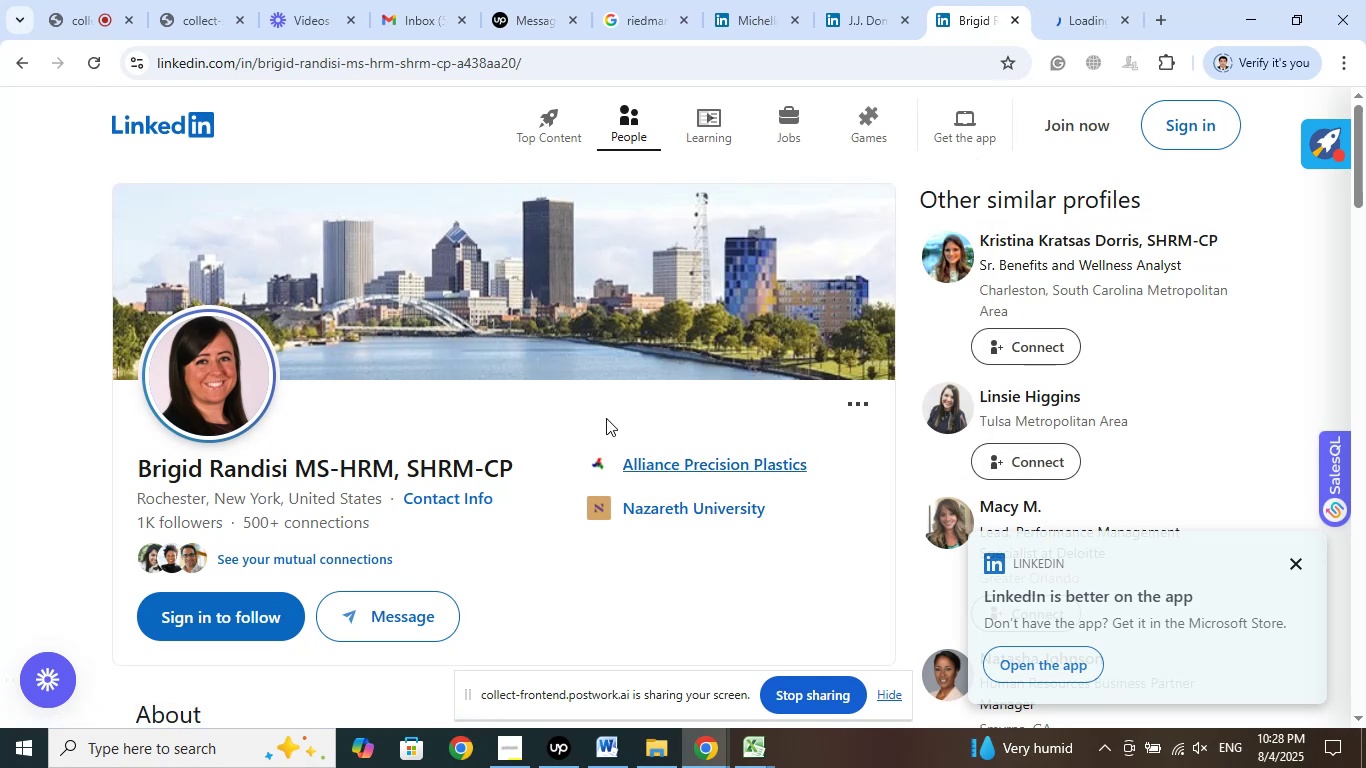 
scroll: coordinate [702, 378], scroll_direction: down, amount: 16.0
 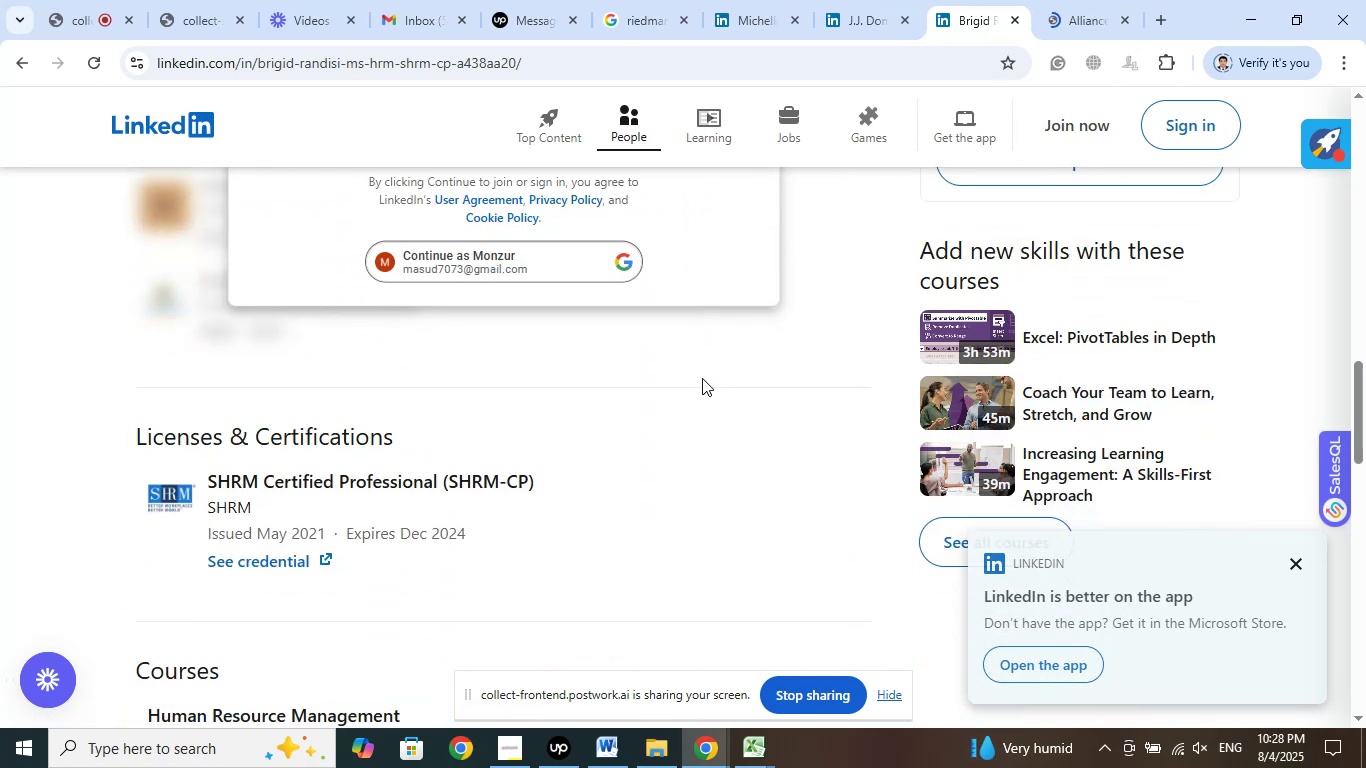 
scroll: coordinate [729, 363], scroll_direction: up, amount: 21.0
 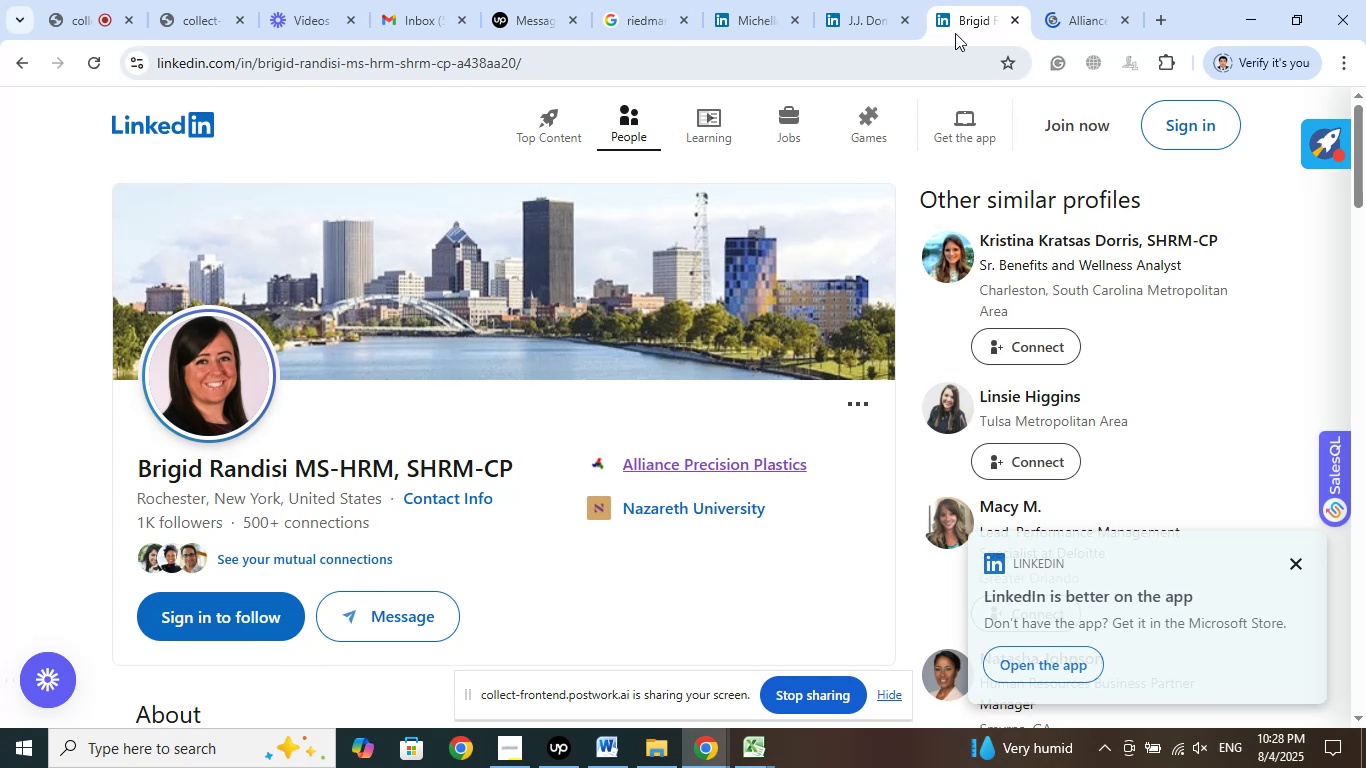 
left_click([868, 0])
 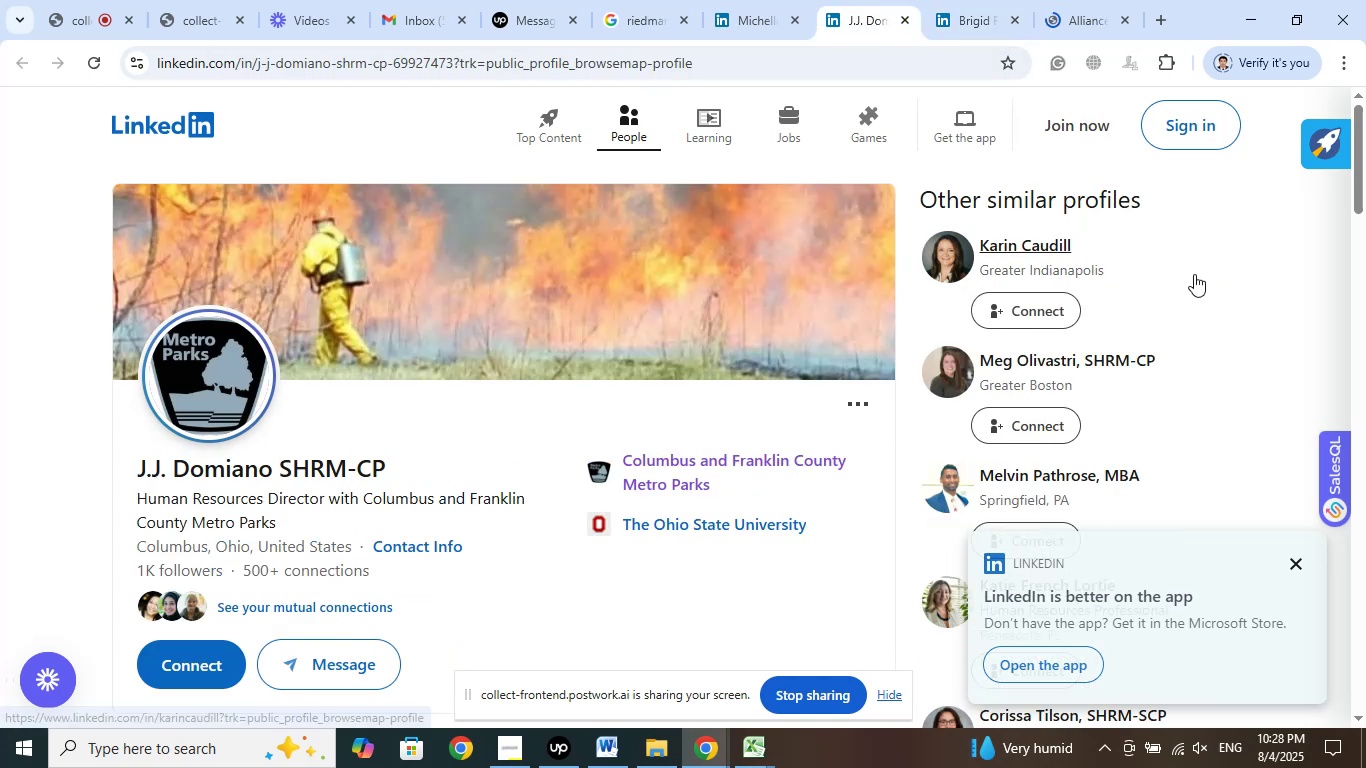 
scroll: coordinate [1195, 278], scroll_direction: up, amount: 3.0
 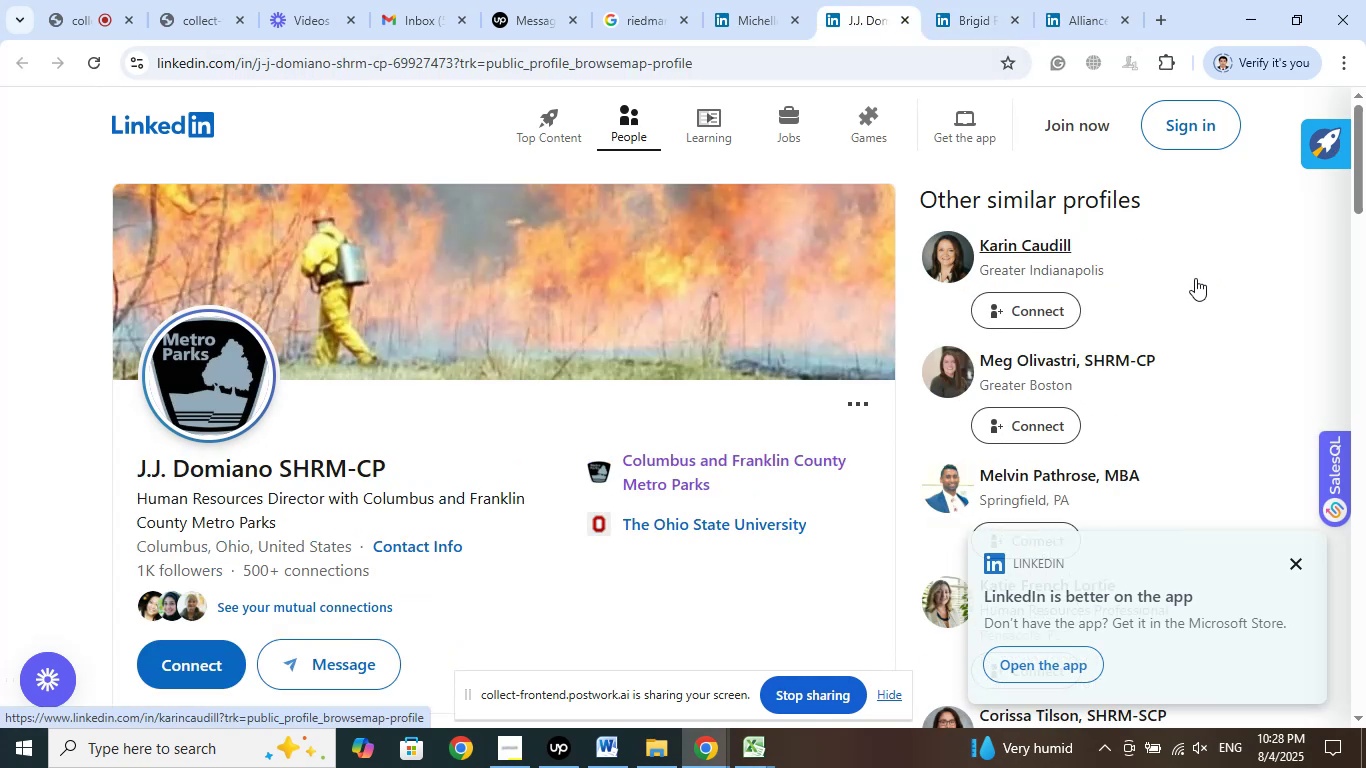 
scroll: coordinate [1195, 278], scroll_direction: down, amount: 2.0
 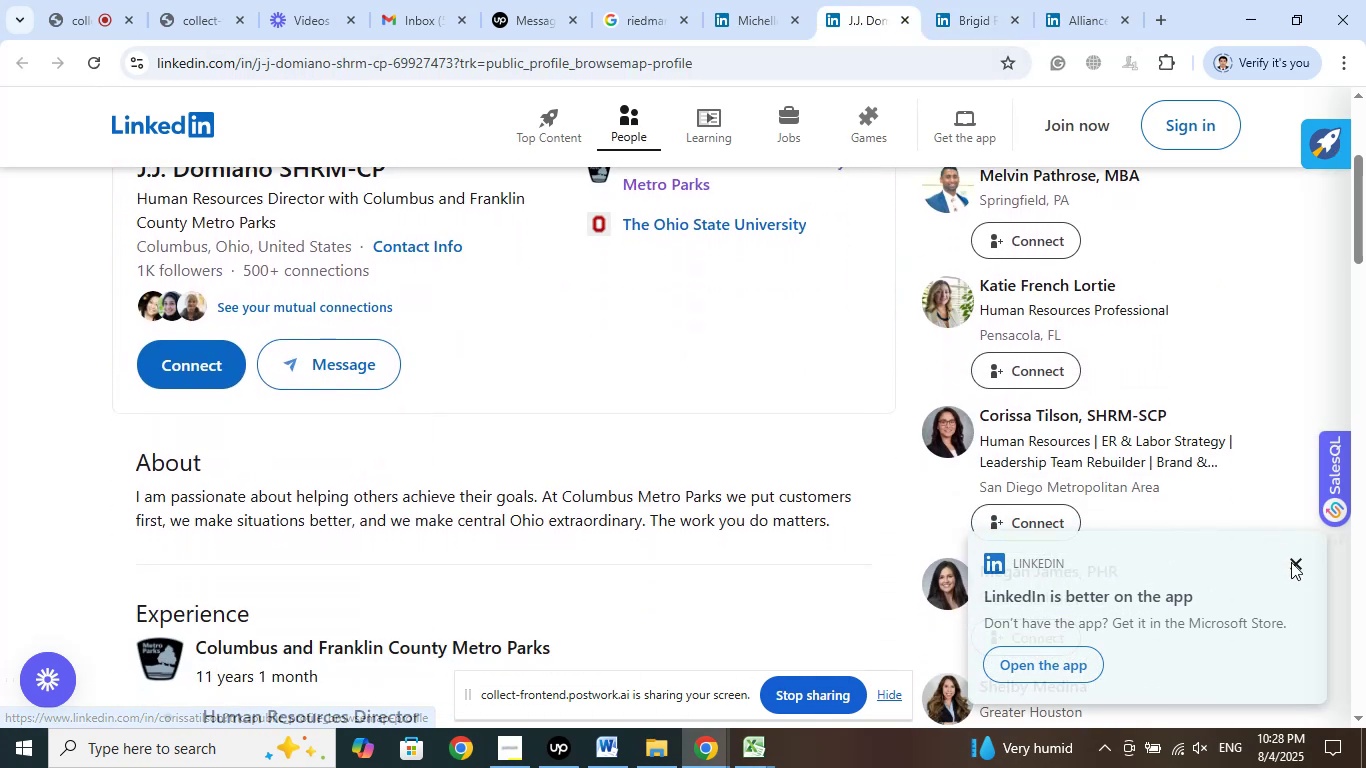 
left_click([1299, 566])
 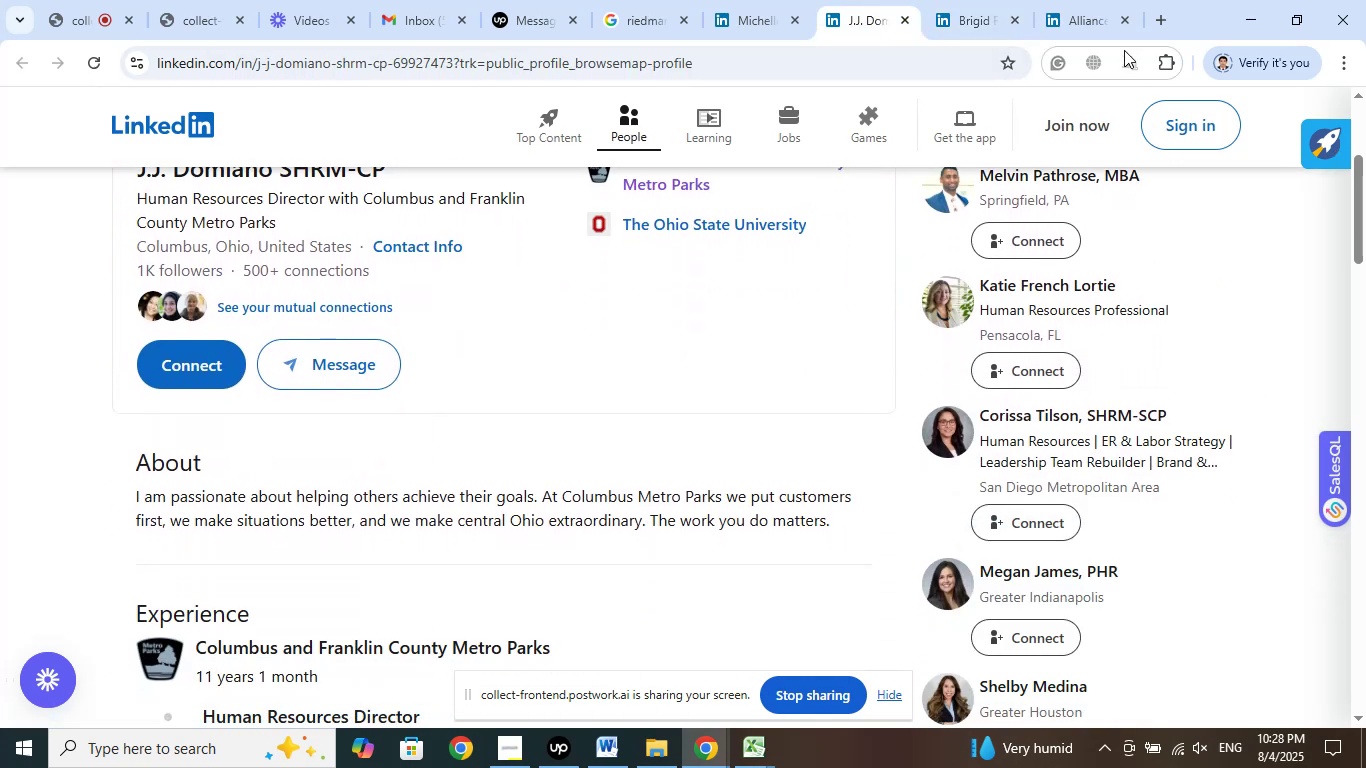 
left_click([987, 0])
 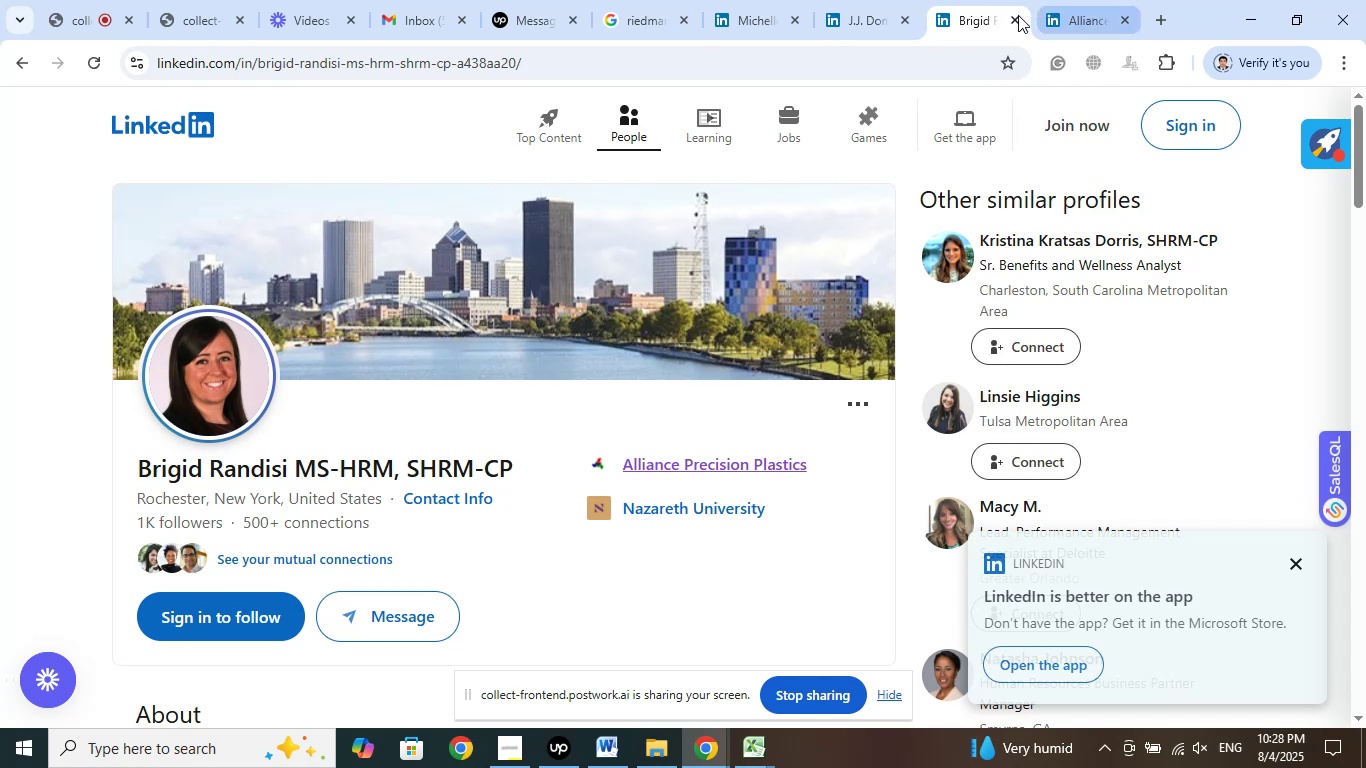 
left_click([1015, 18])
 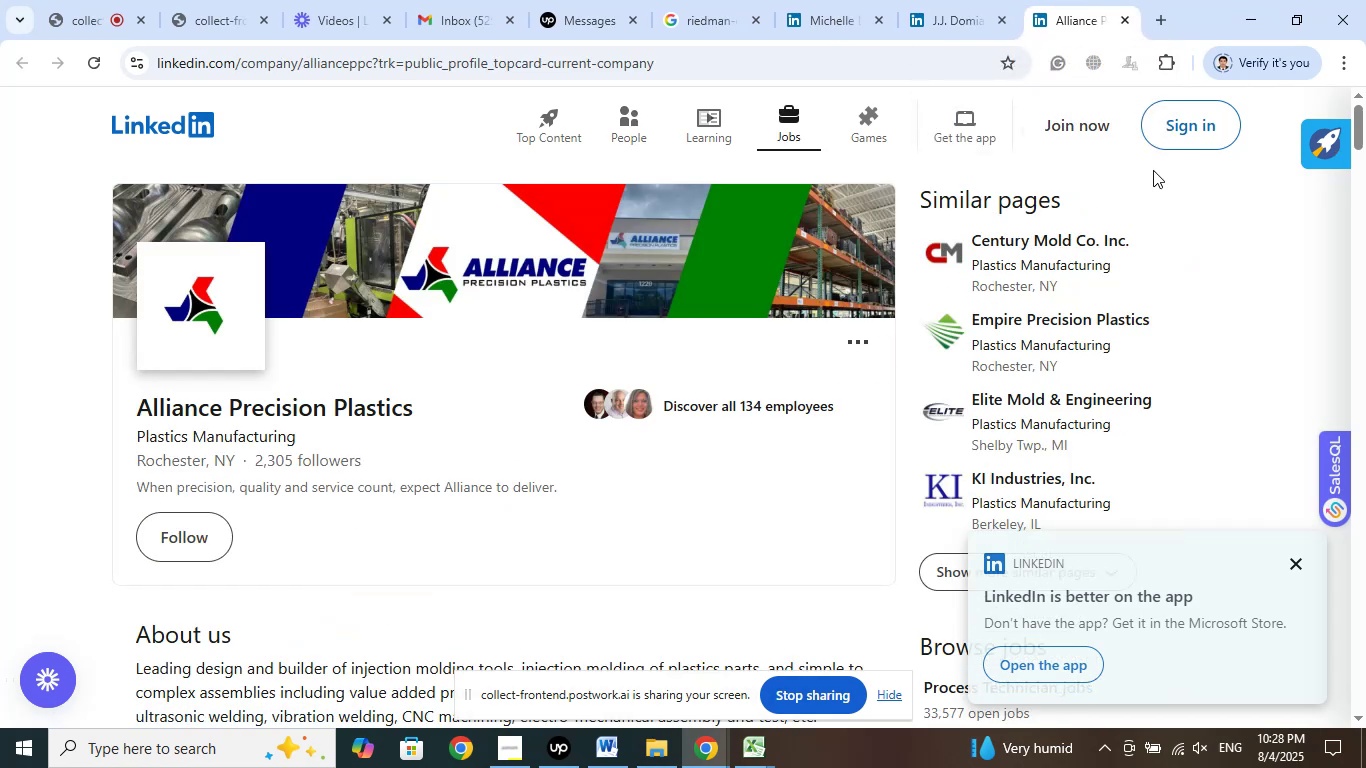 
wait(6.54)
 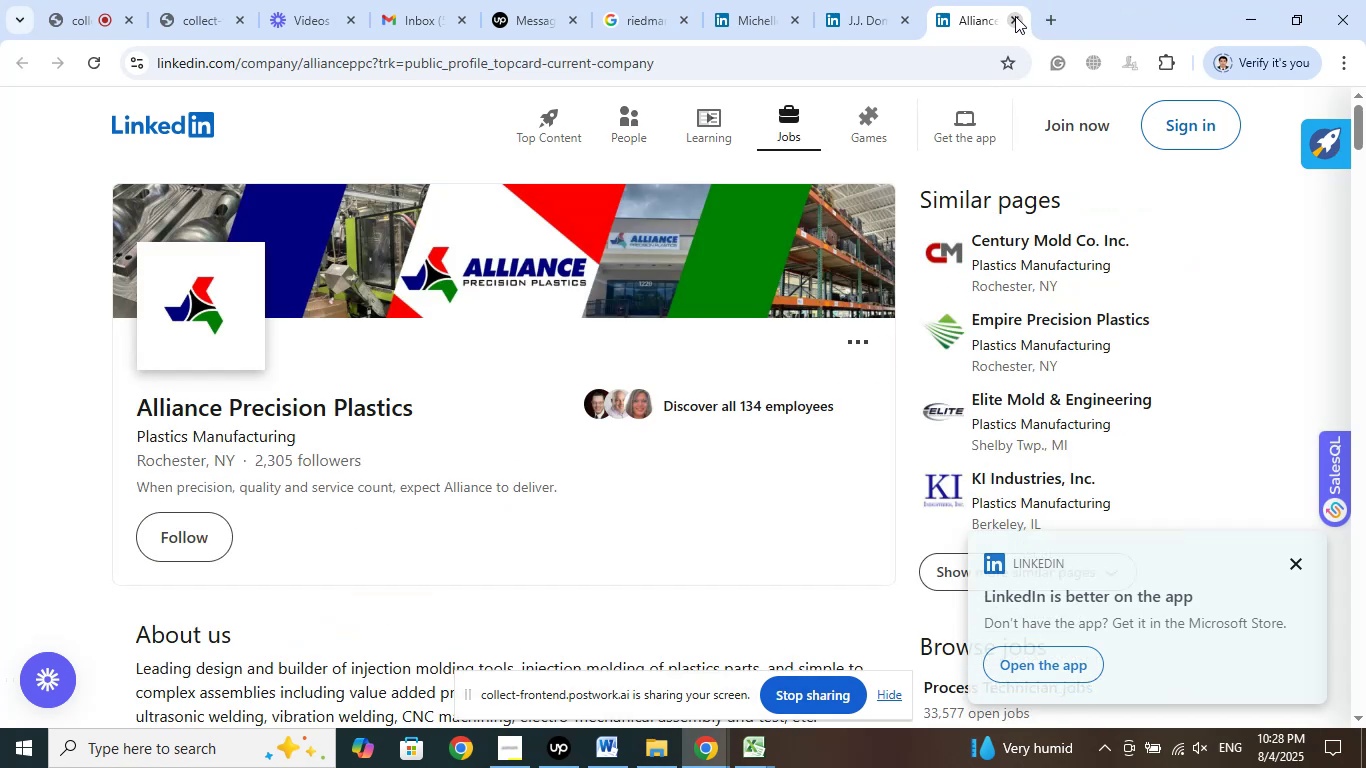 
left_click([1297, 563])
 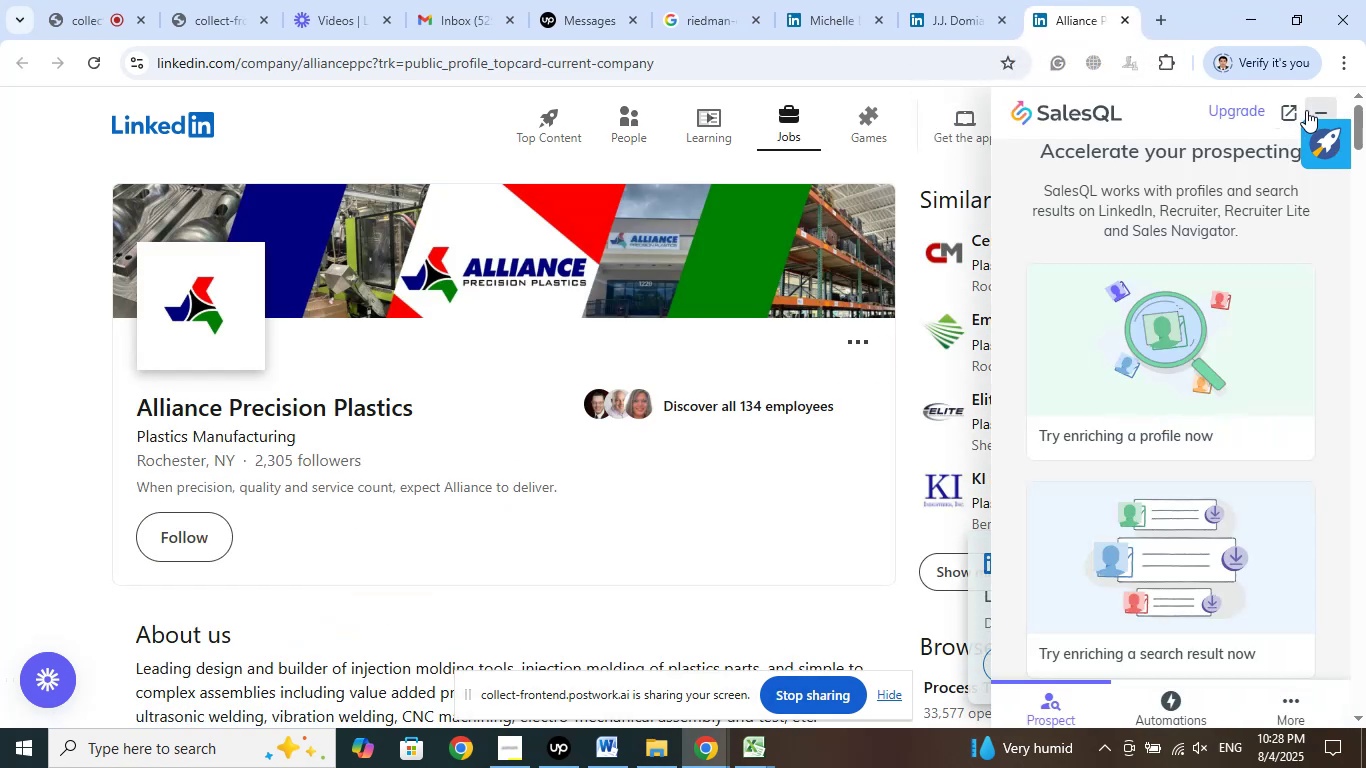 
left_click([1322, 115])
 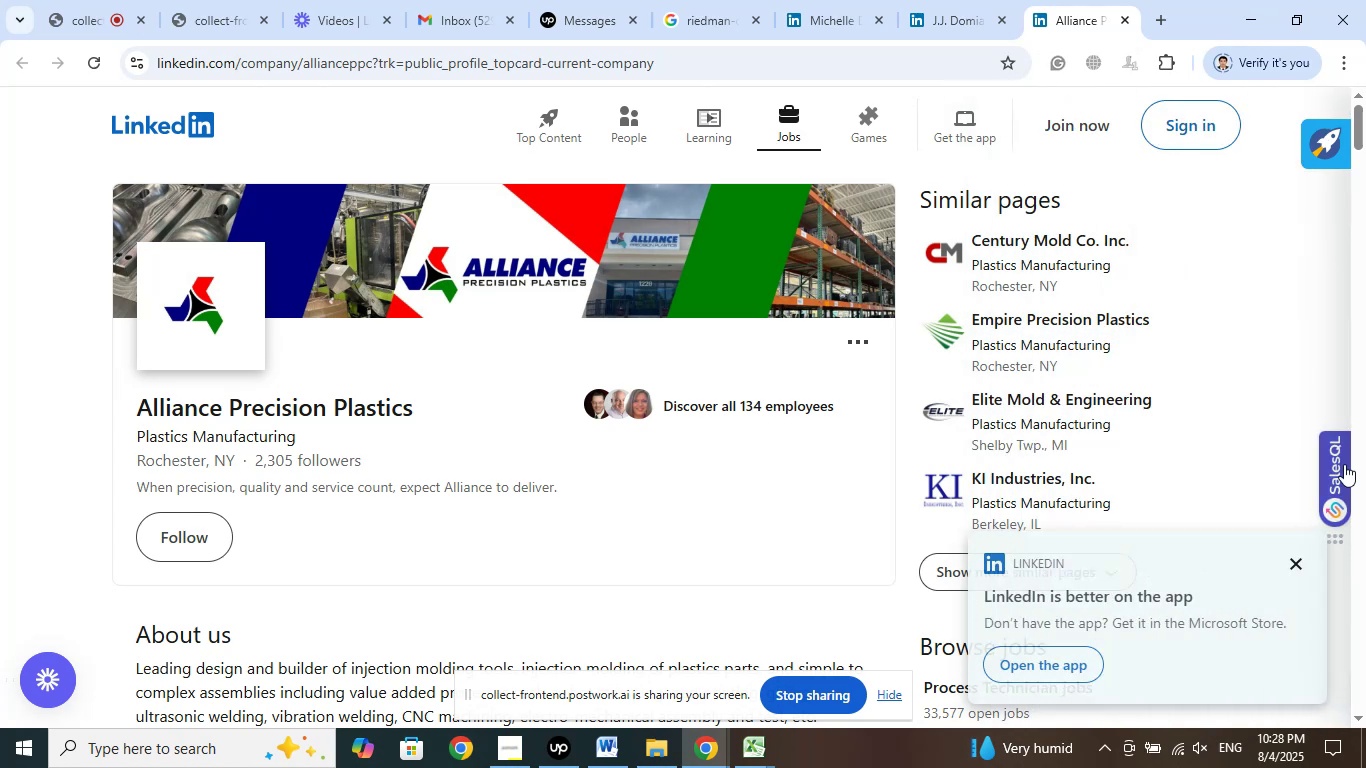 
left_click_drag(start_coordinate=[1341, 458], to_coordinate=[1332, 286])
 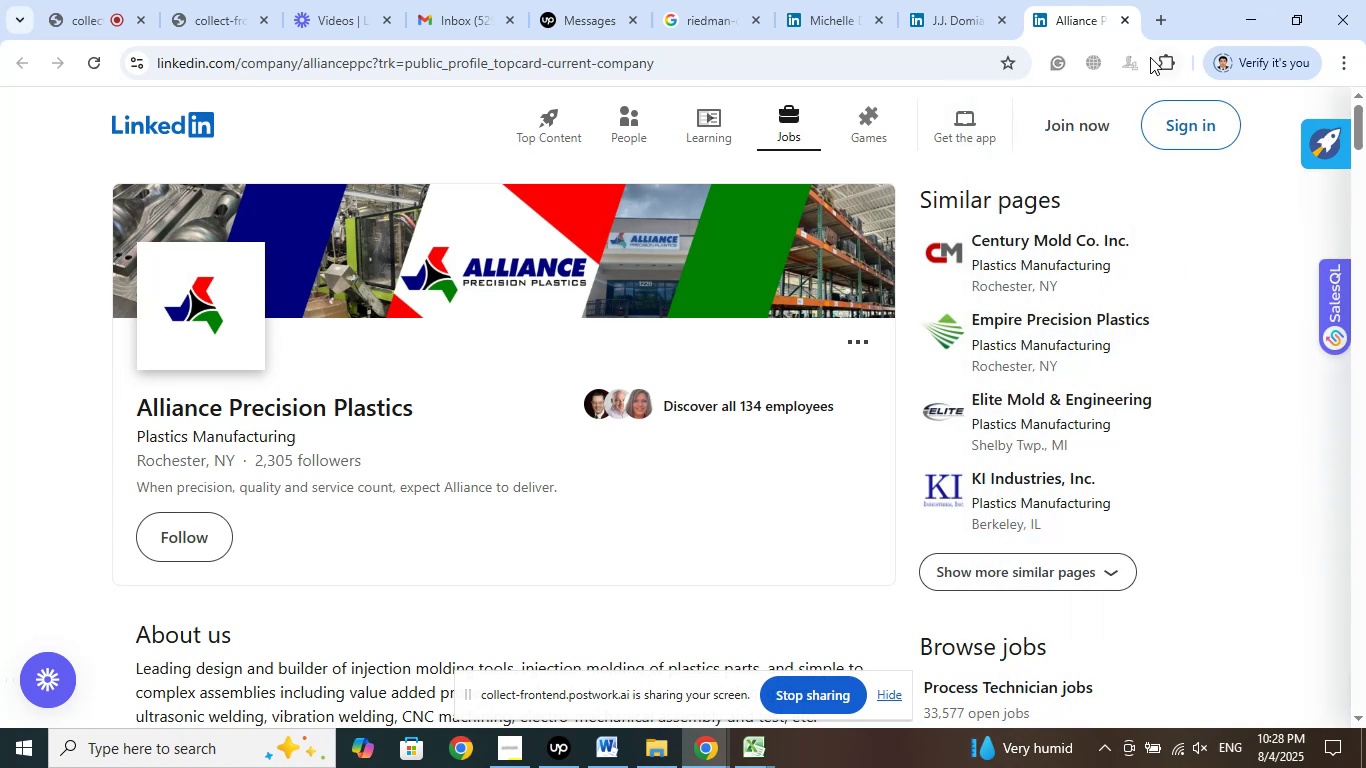 
left_click([1122, 17])
 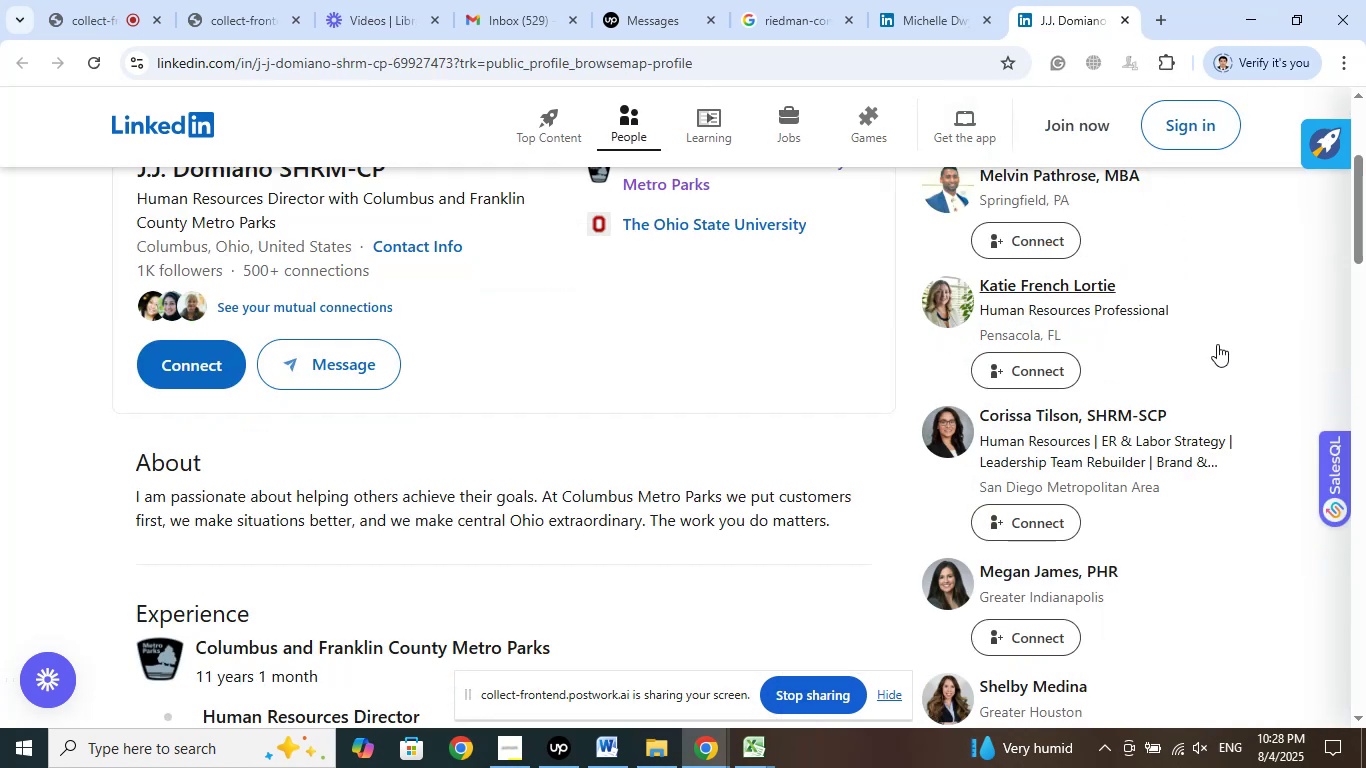 
scroll: coordinate [1229, 331], scroll_direction: up, amount: 5.0
 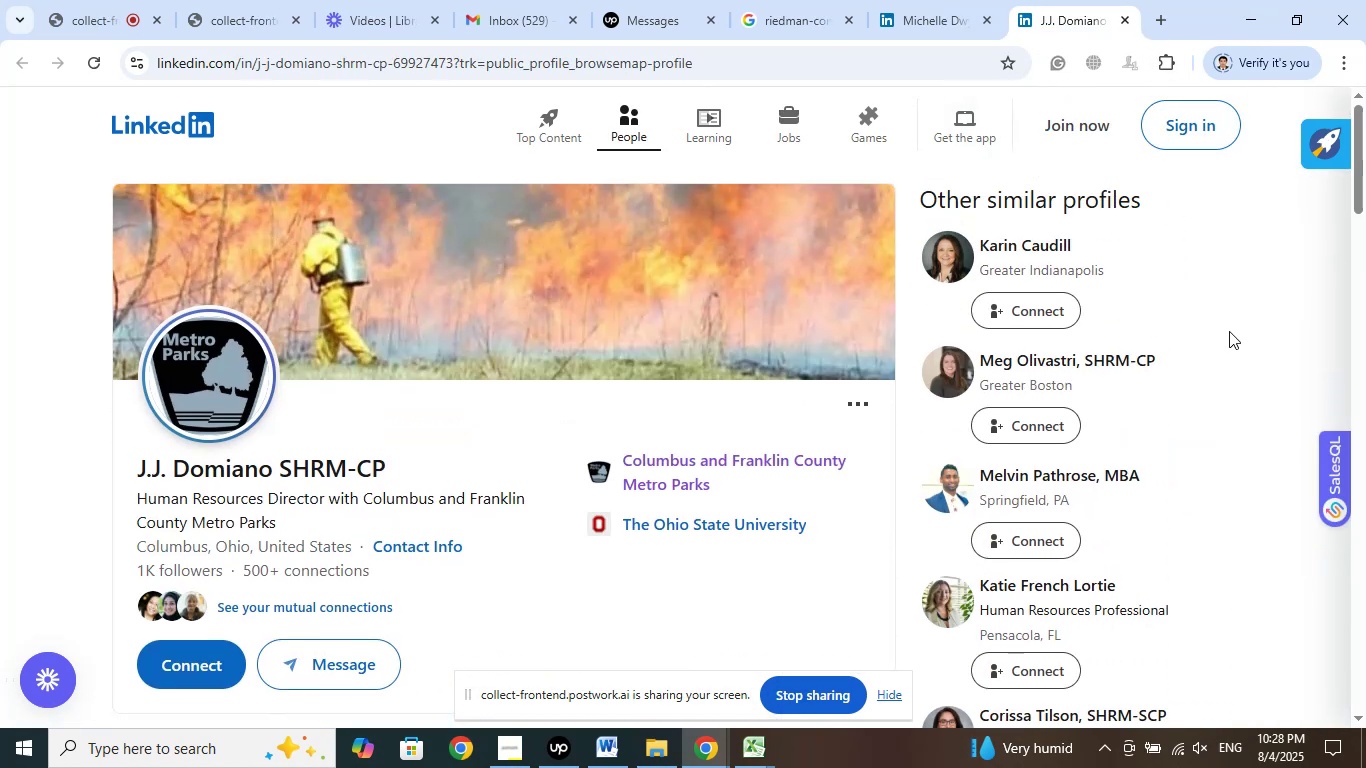 
scroll: coordinate [1229, 331], scroll_direction: down, amount: 1.0
 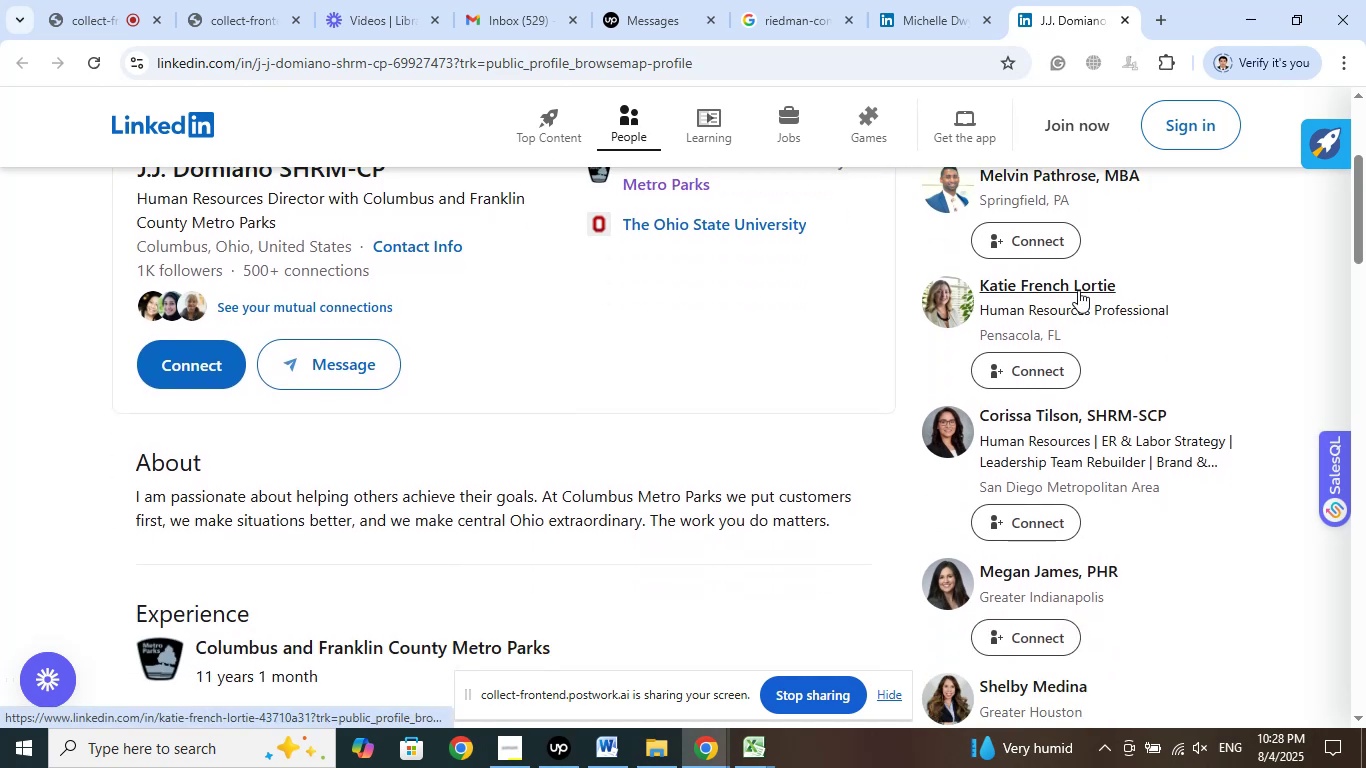 
right_click([1076, 288])
 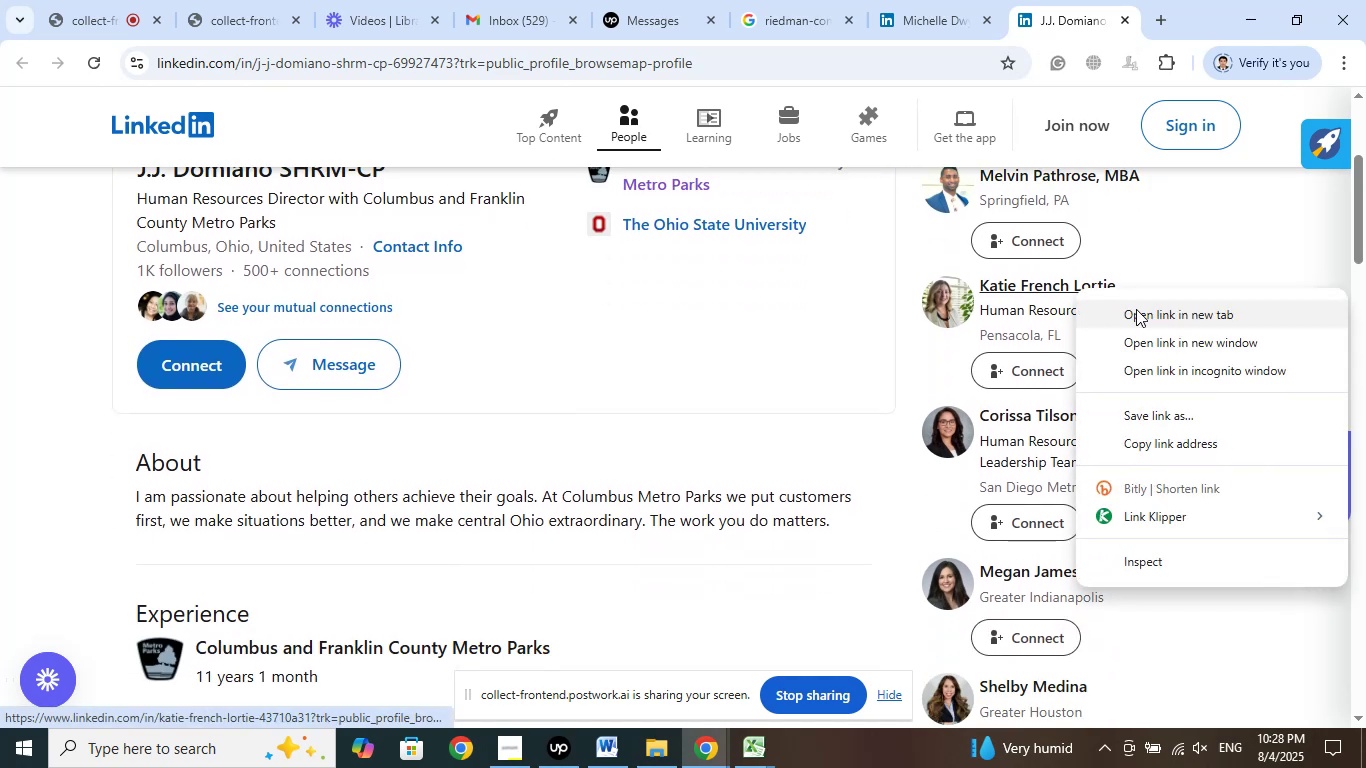 
left_click([1136, 309])
 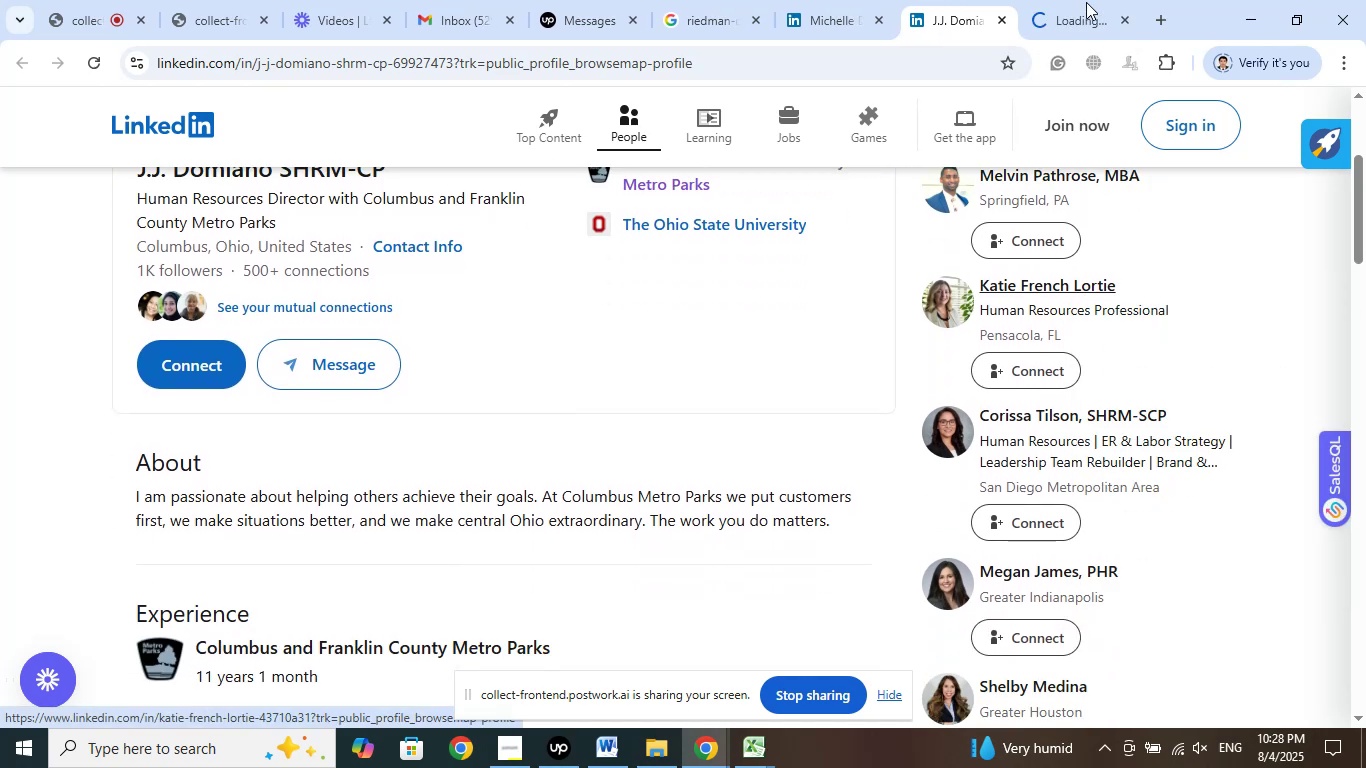 
left_click([1084, 0])
 